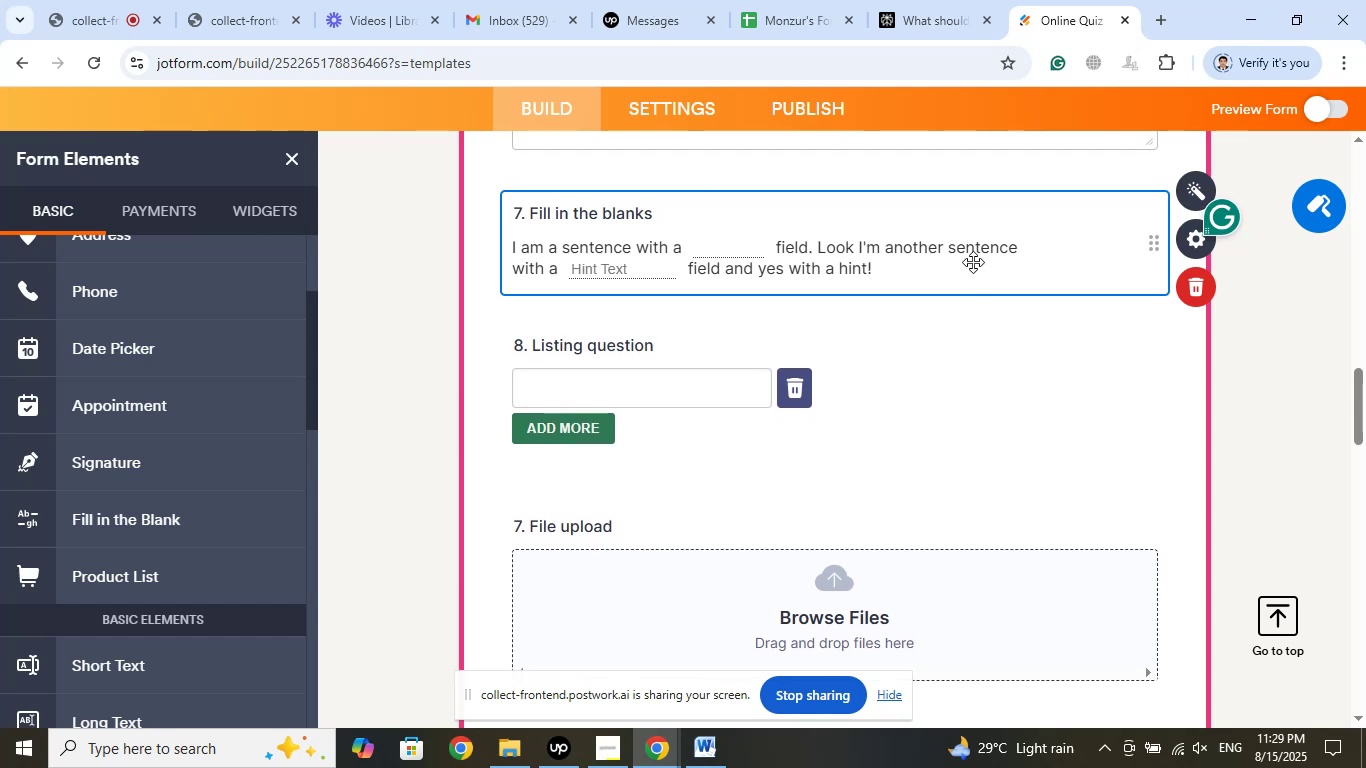 
mouse_move([968, 288])
 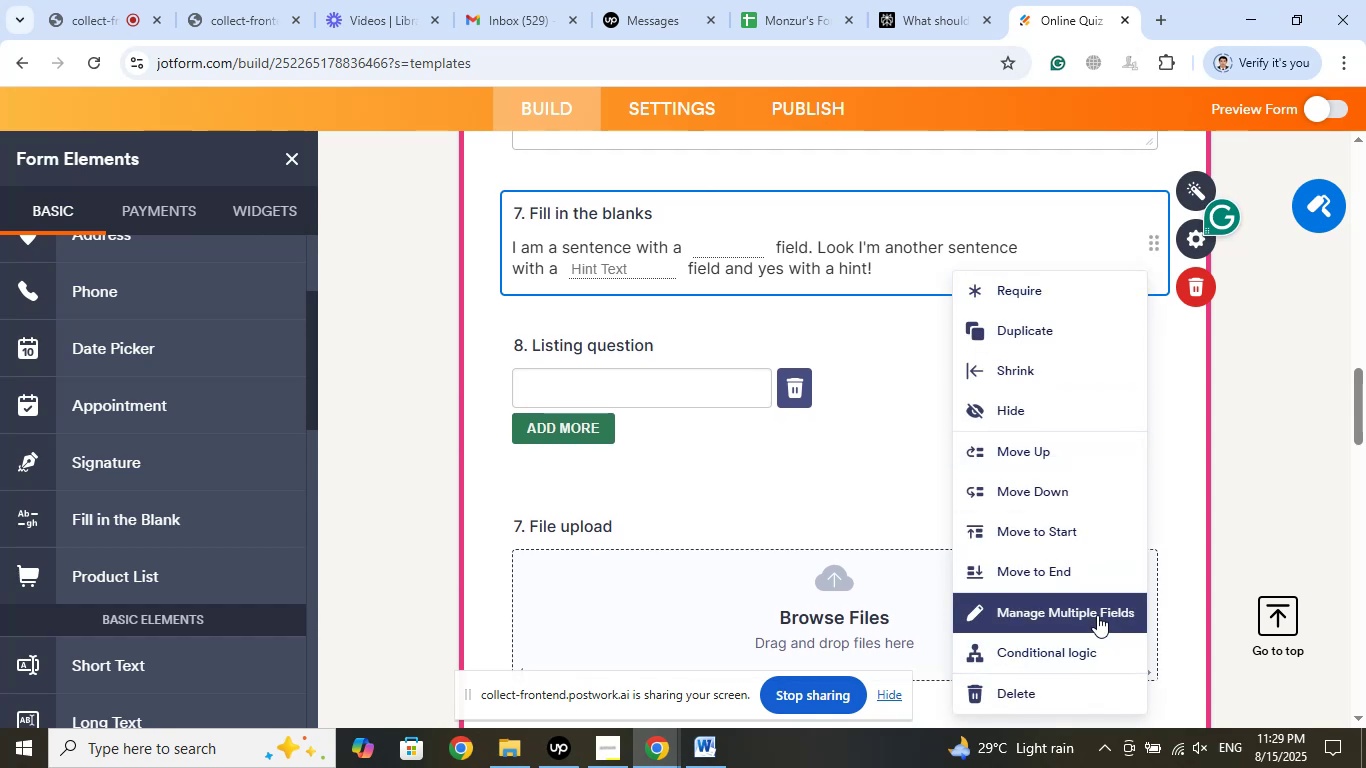 
left_click([1097, 615])
 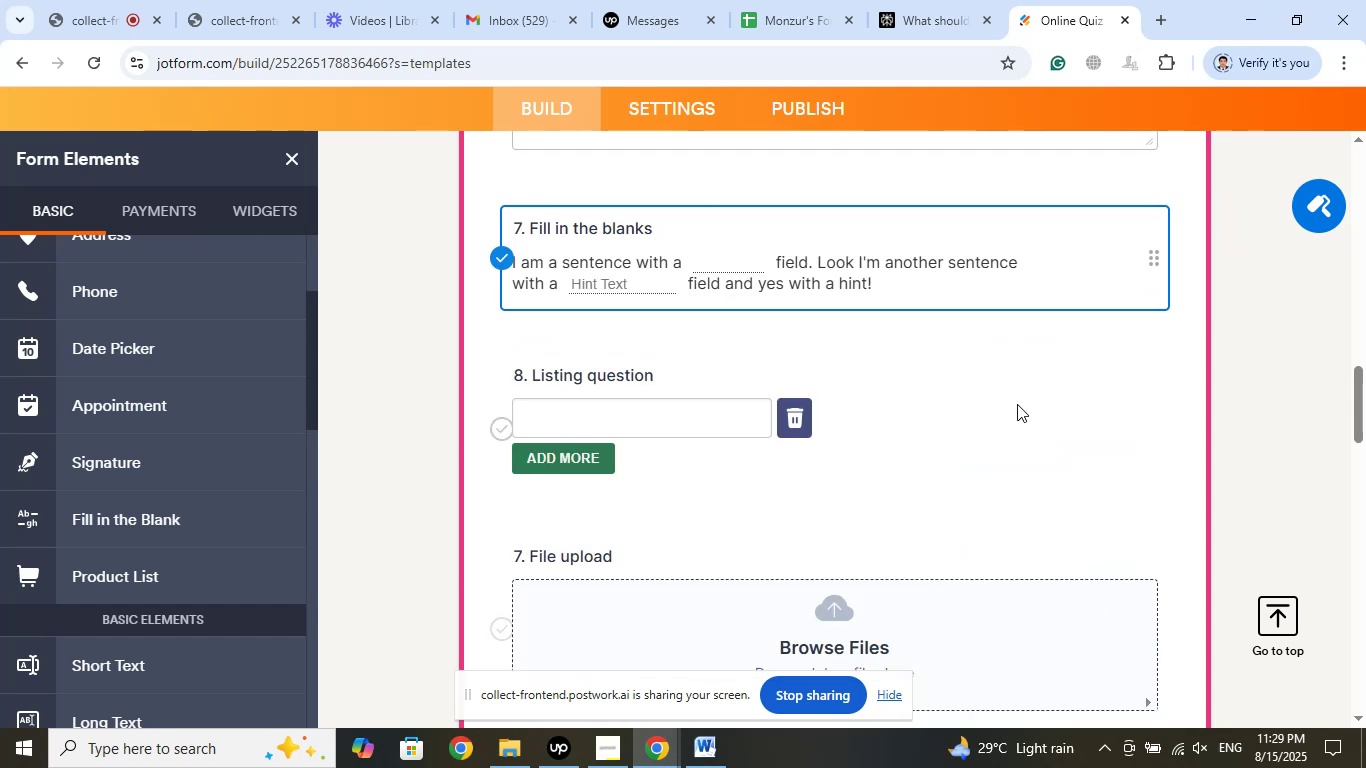 
left_click([976, 268])
 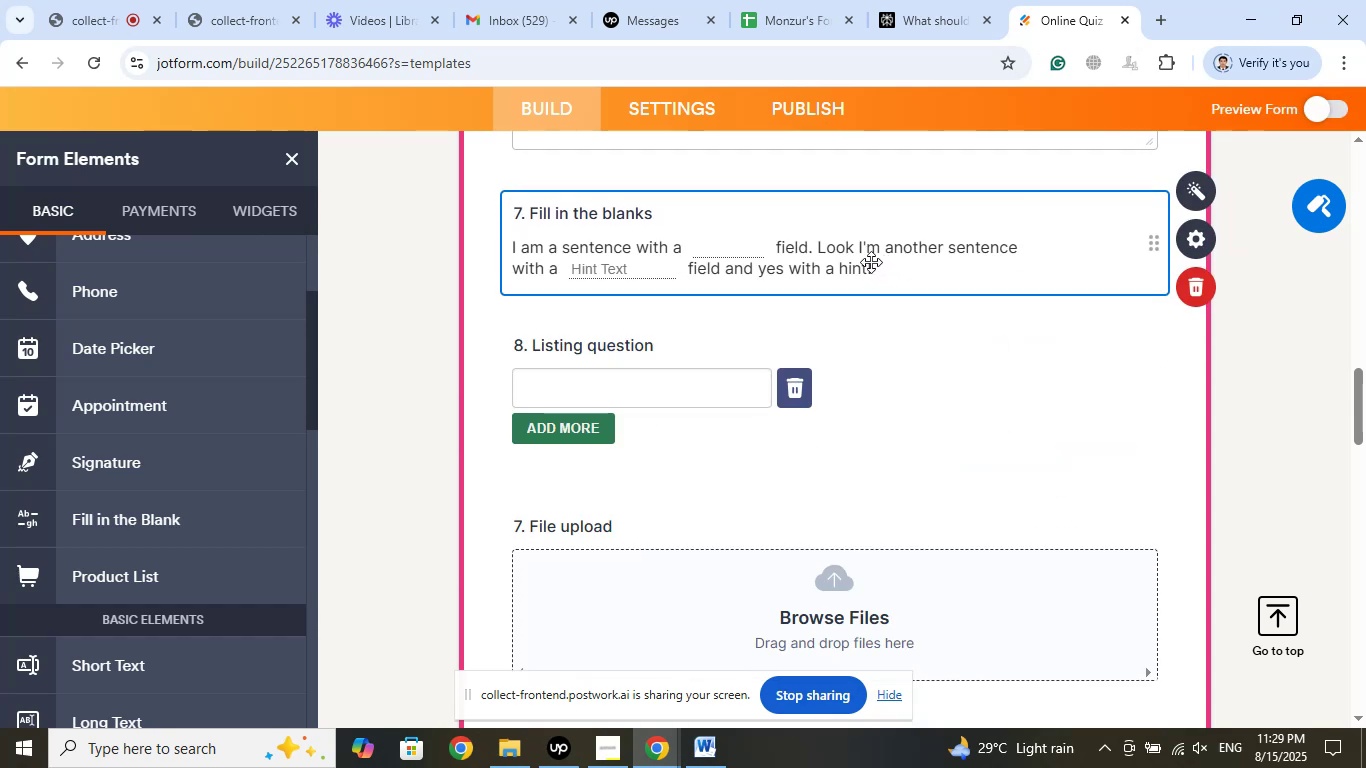 
right_click([864, 252])
 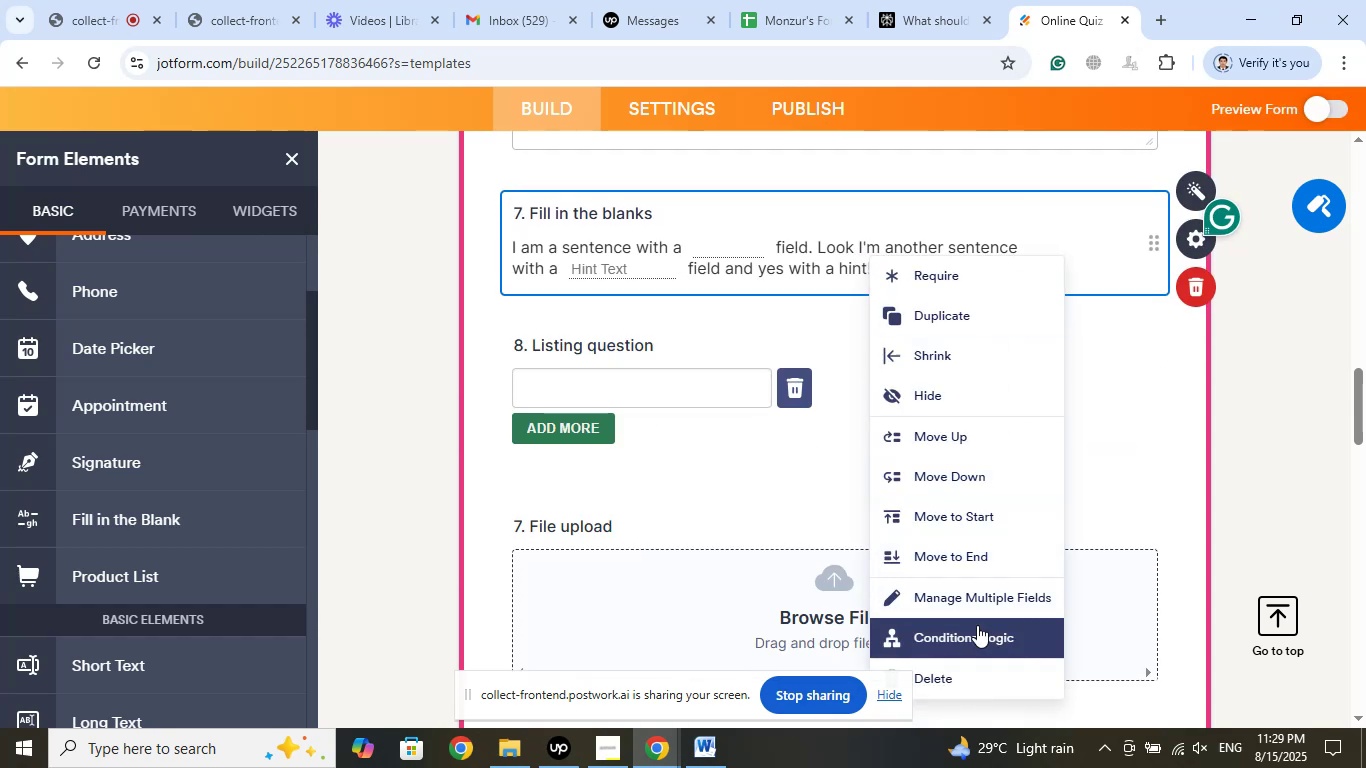 
left_click([976, 630])
 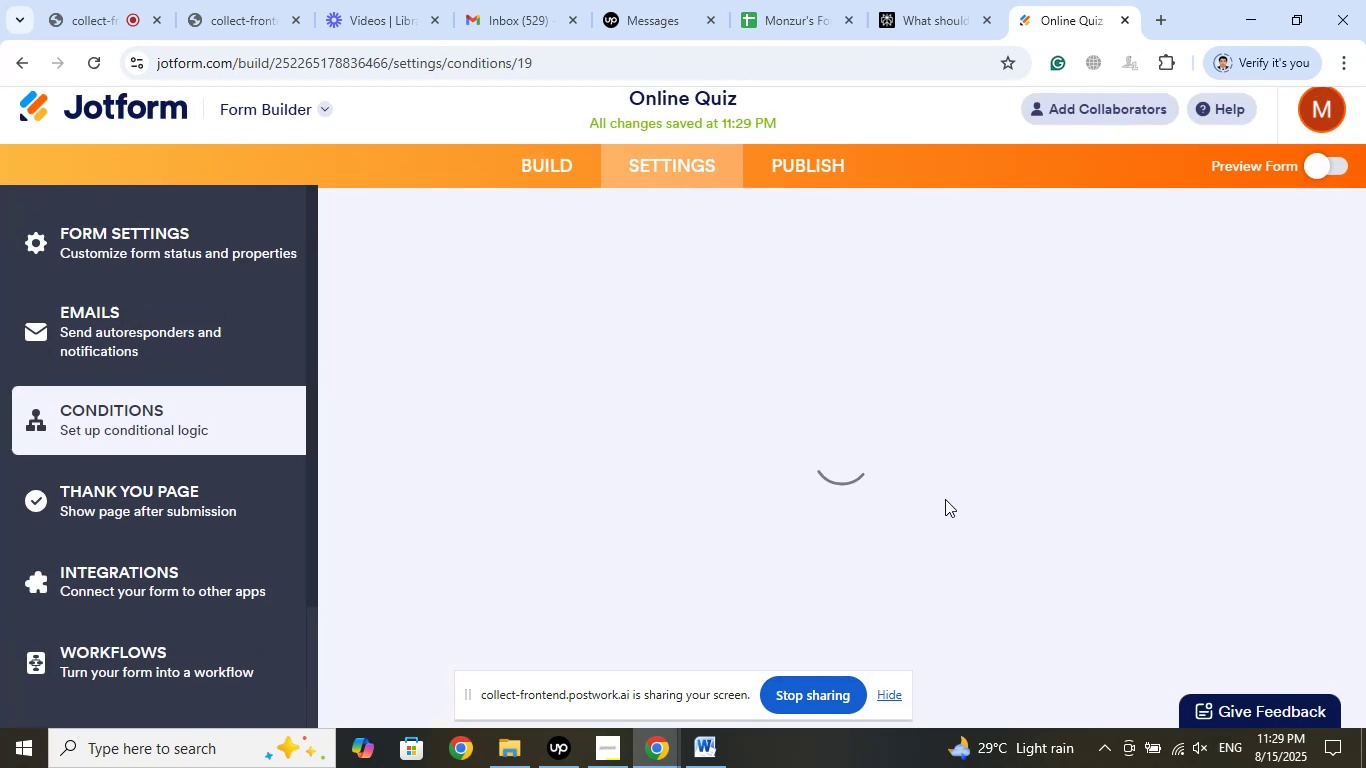 
mouse_move([906, 448])
 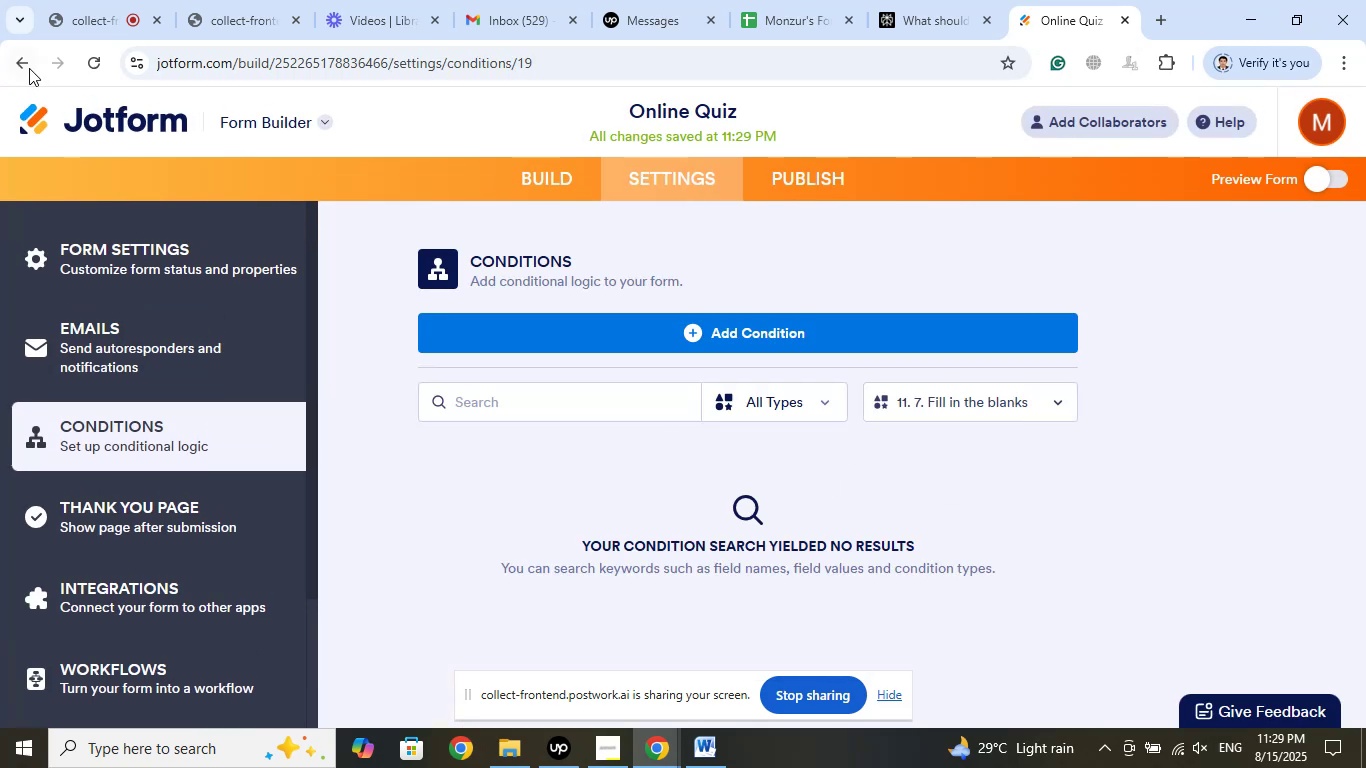 
left_click([19, 68])
 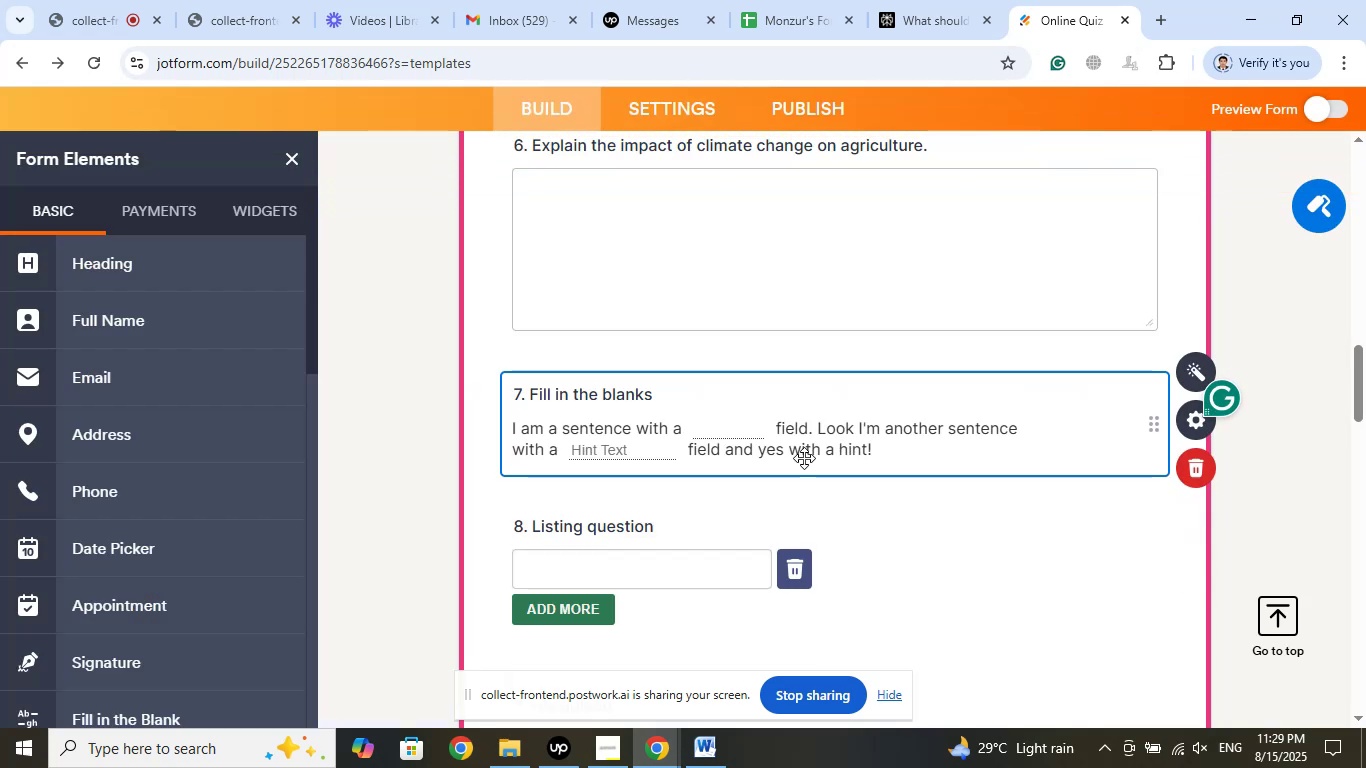 
wait(9.33)
 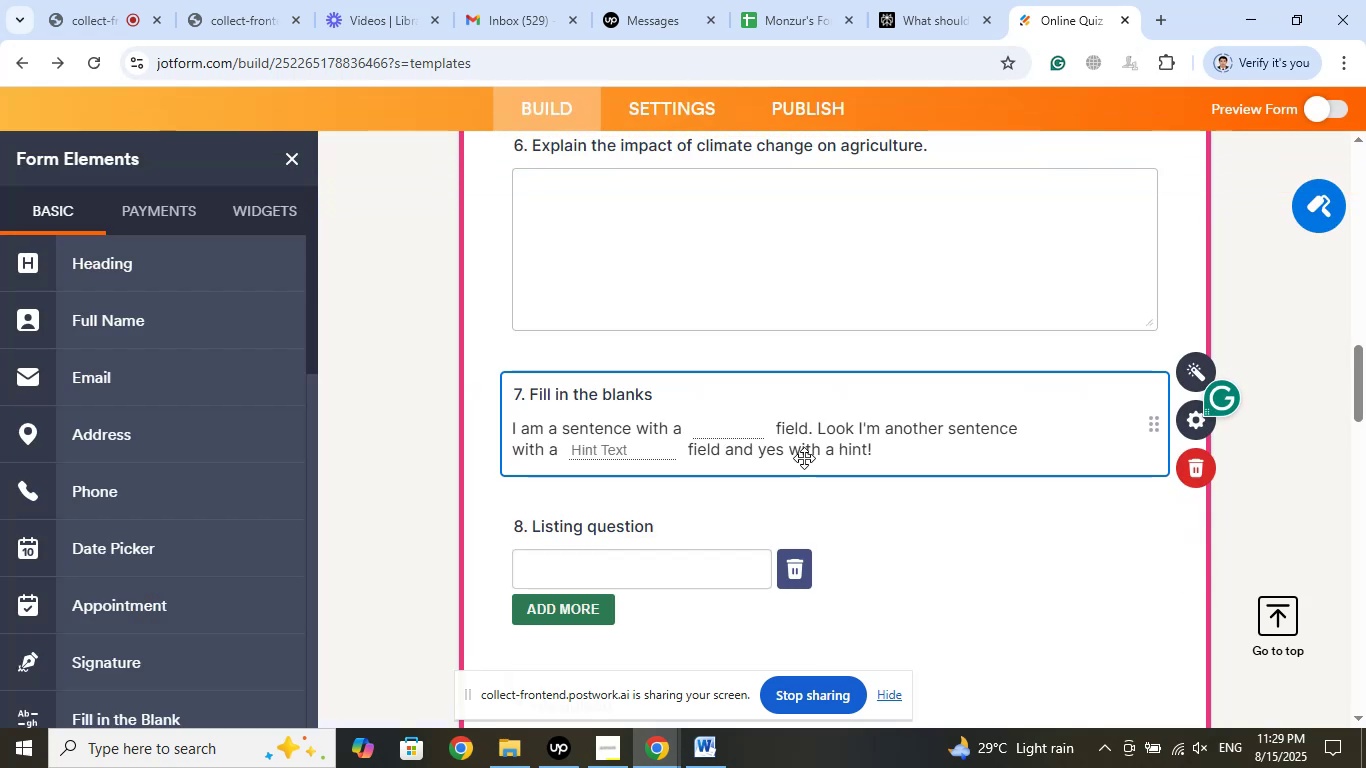 
scroll: coordinate [163, 398], scroll_direction: down, amount: 2.0
 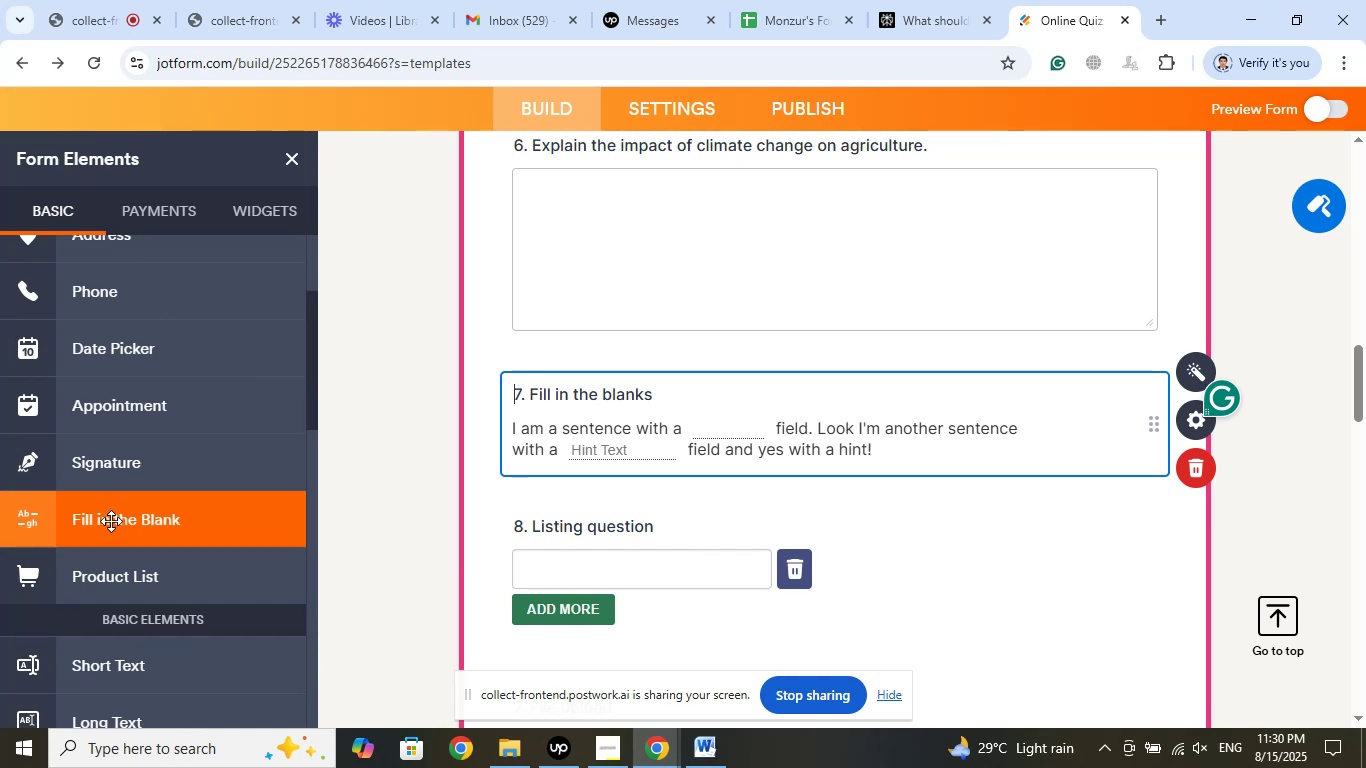 
left_click([111, 521])
 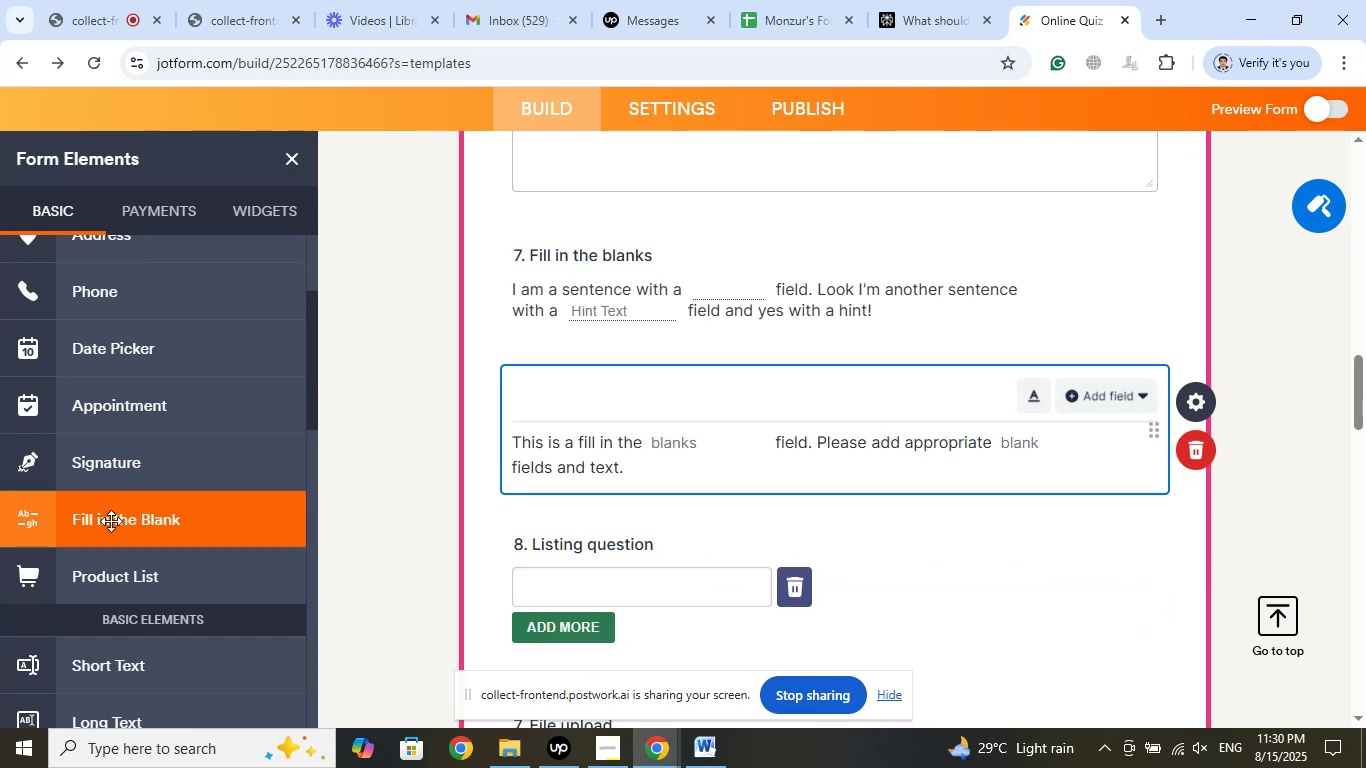 
wait(9.25)
 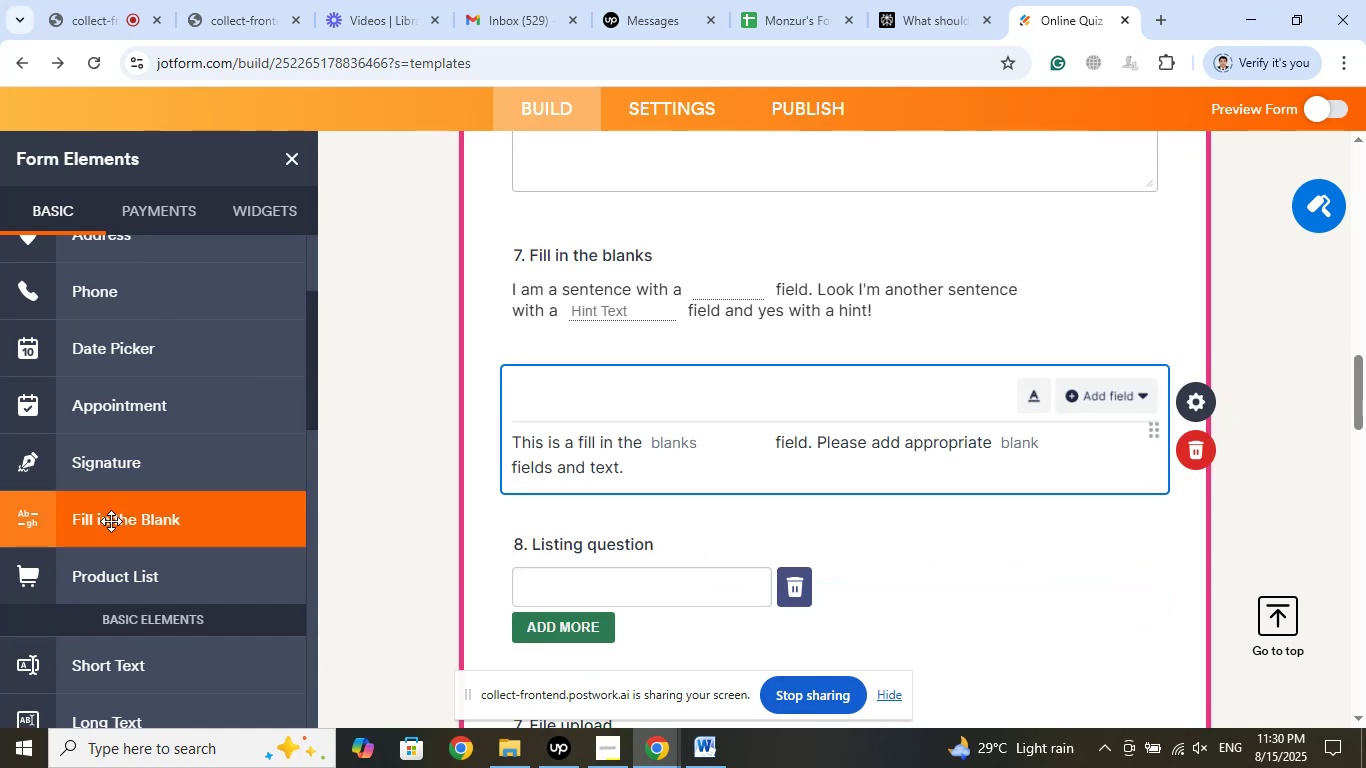 
scroll: coordinate [111, 521], scroll_direction: down, amount: 1.0
 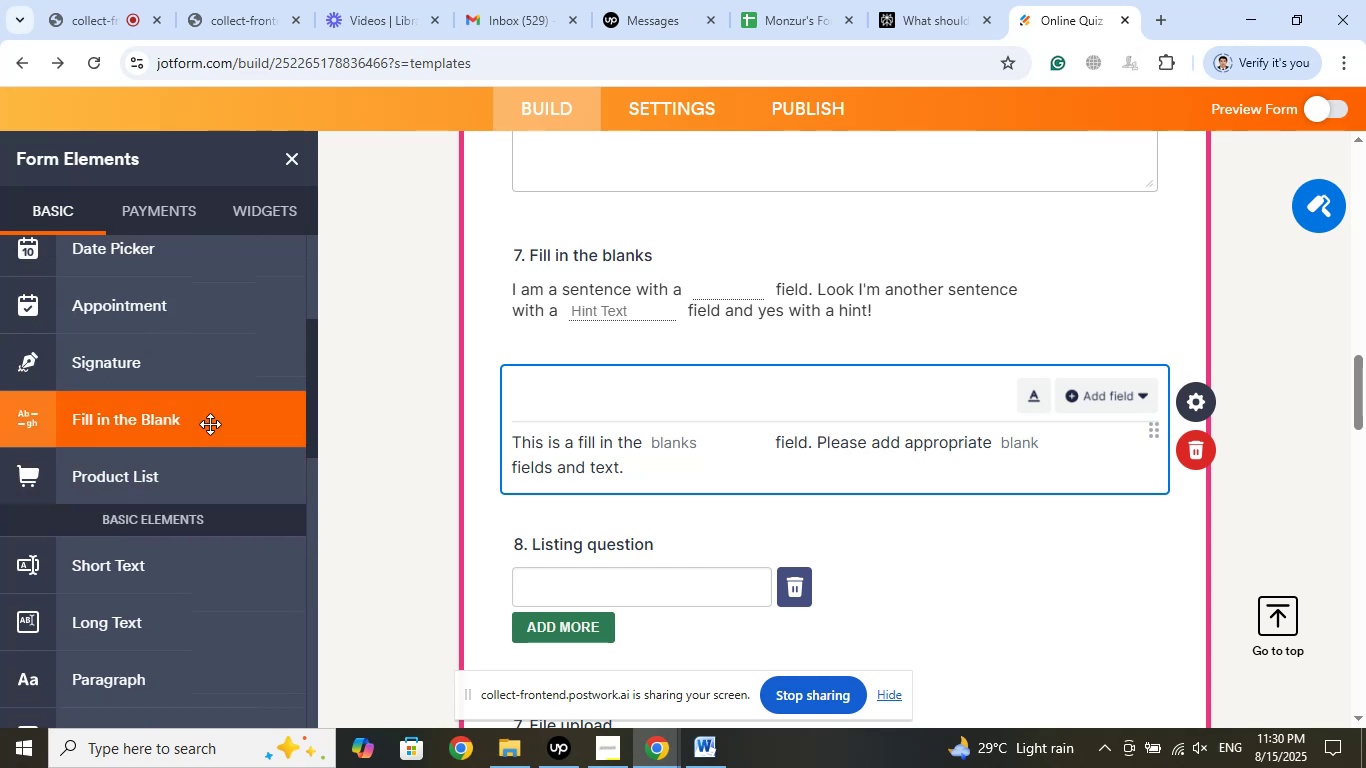 
wait(9.27)
 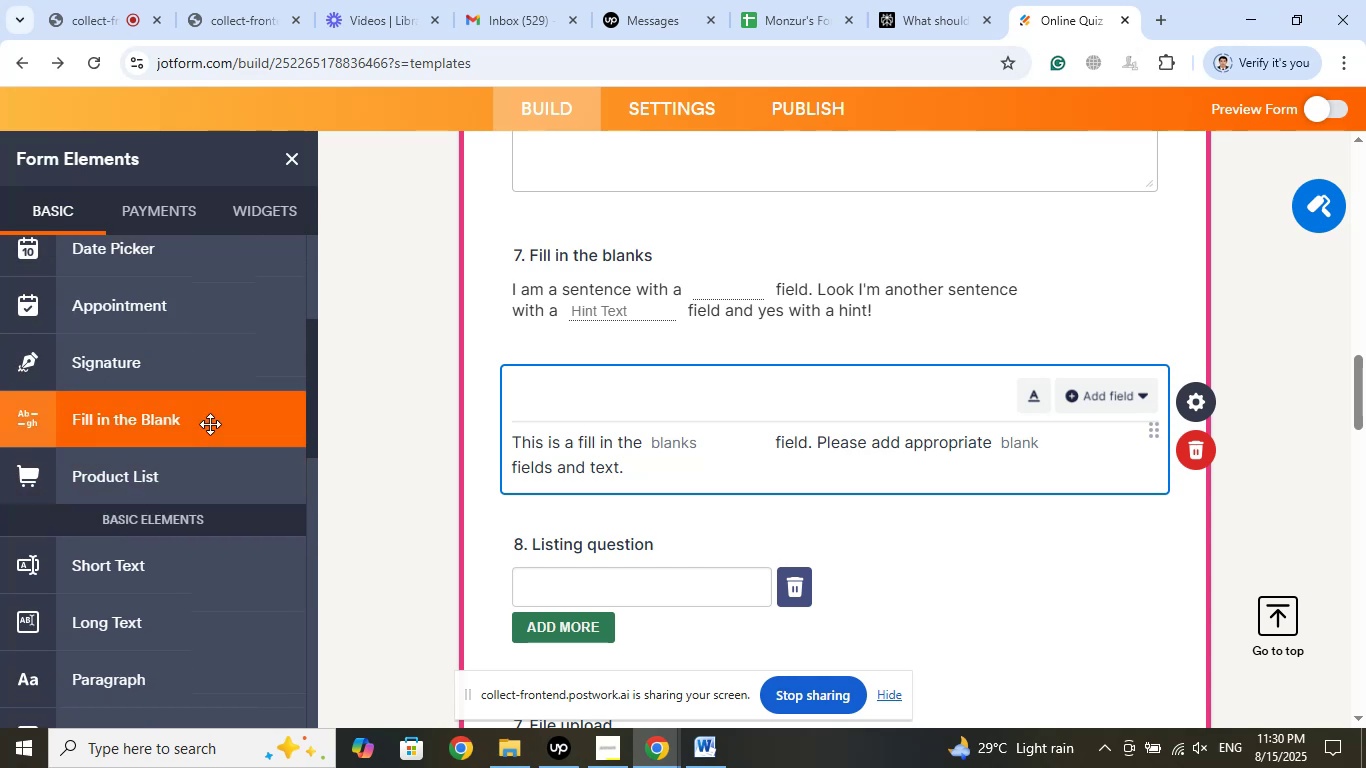 
left_click([536, 442])
 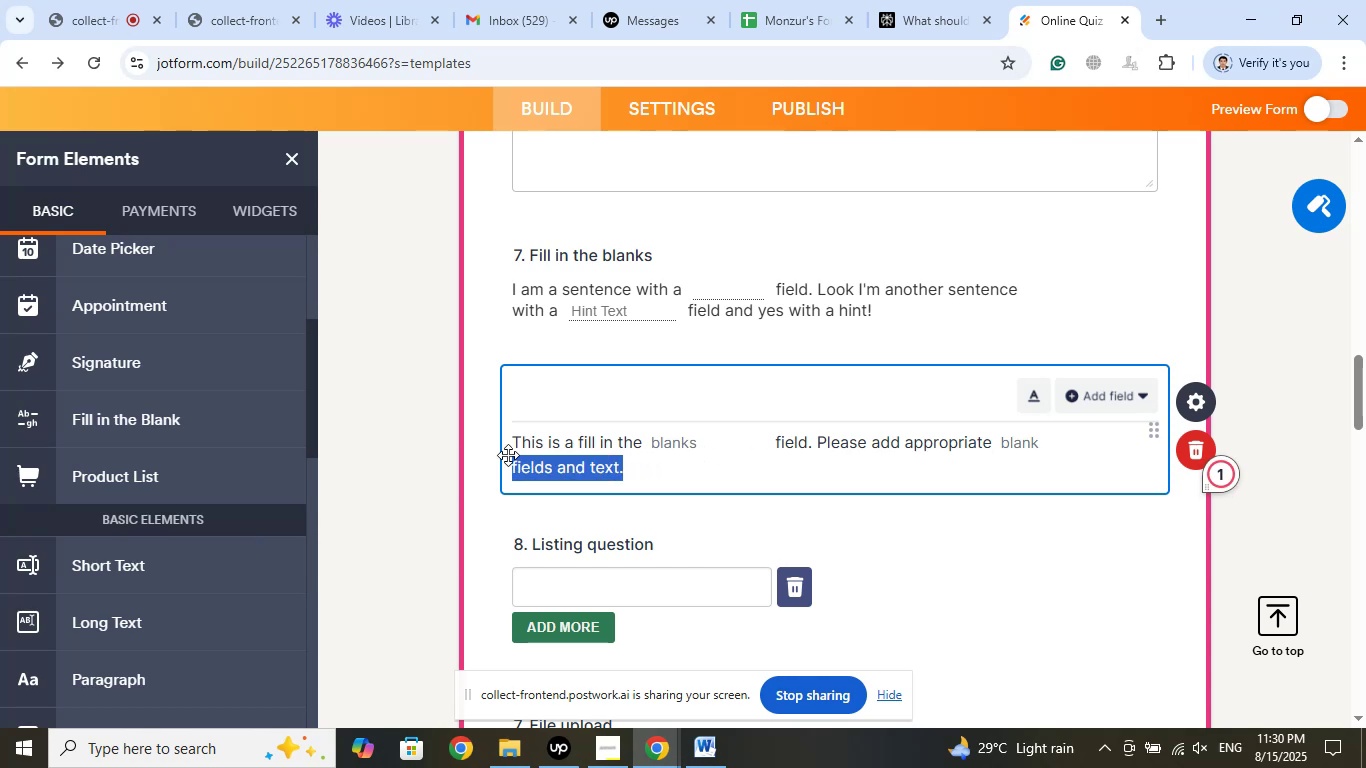 
wait(6.35)
 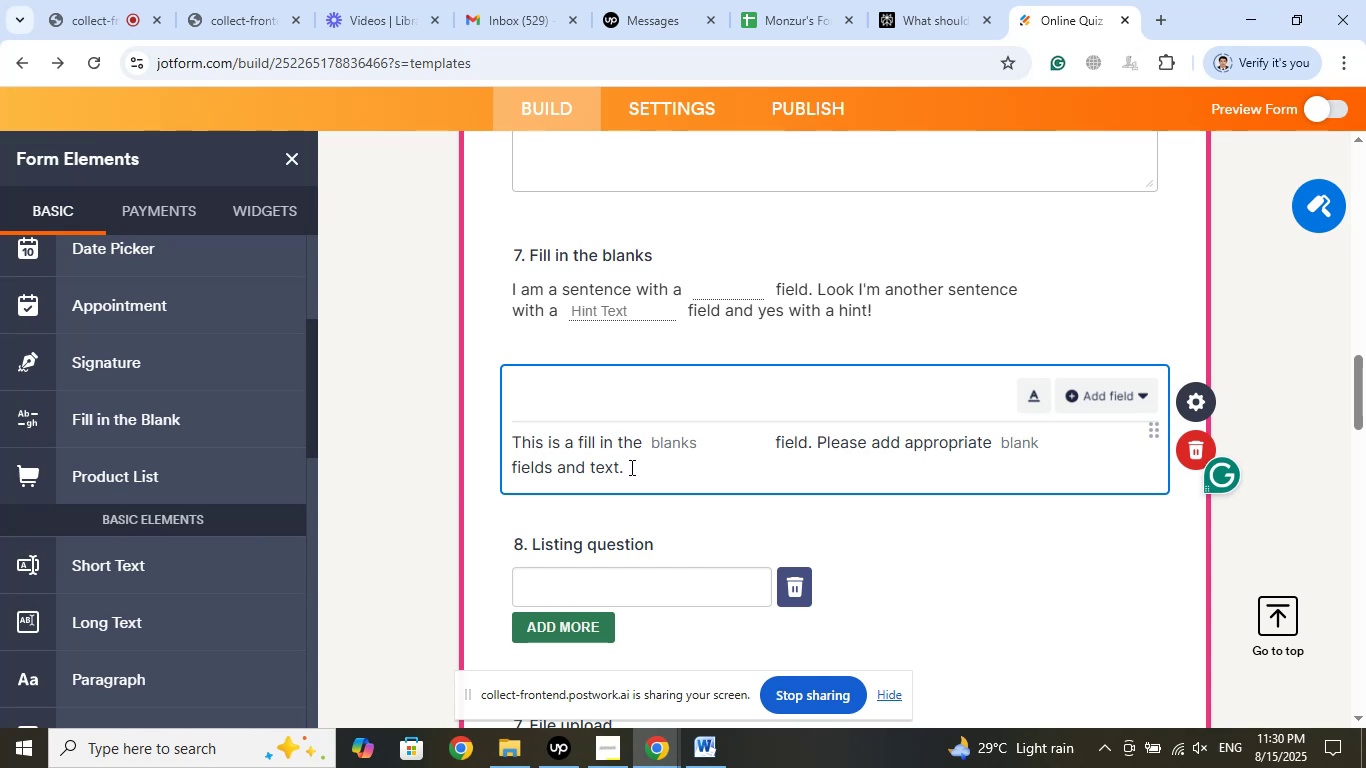 
left_click([605, 467])
 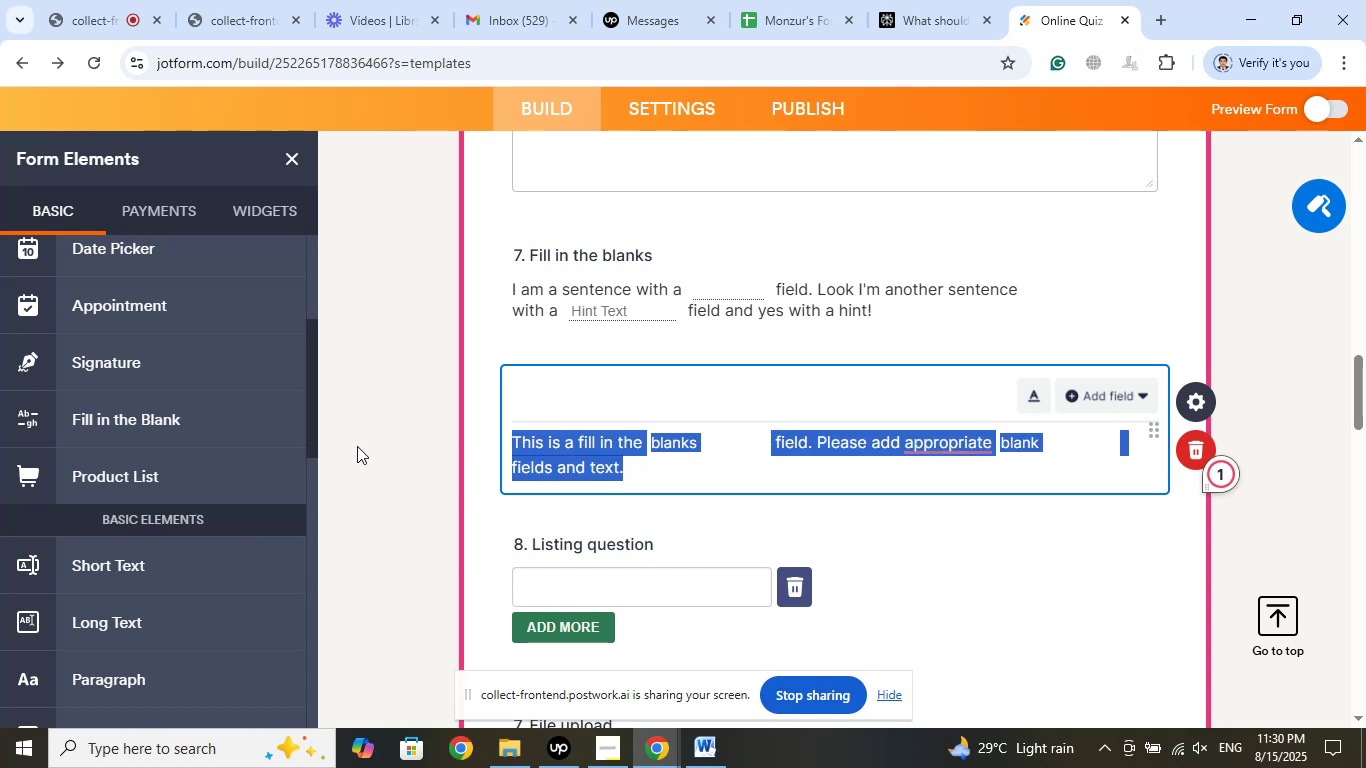 
wait(5.27)
 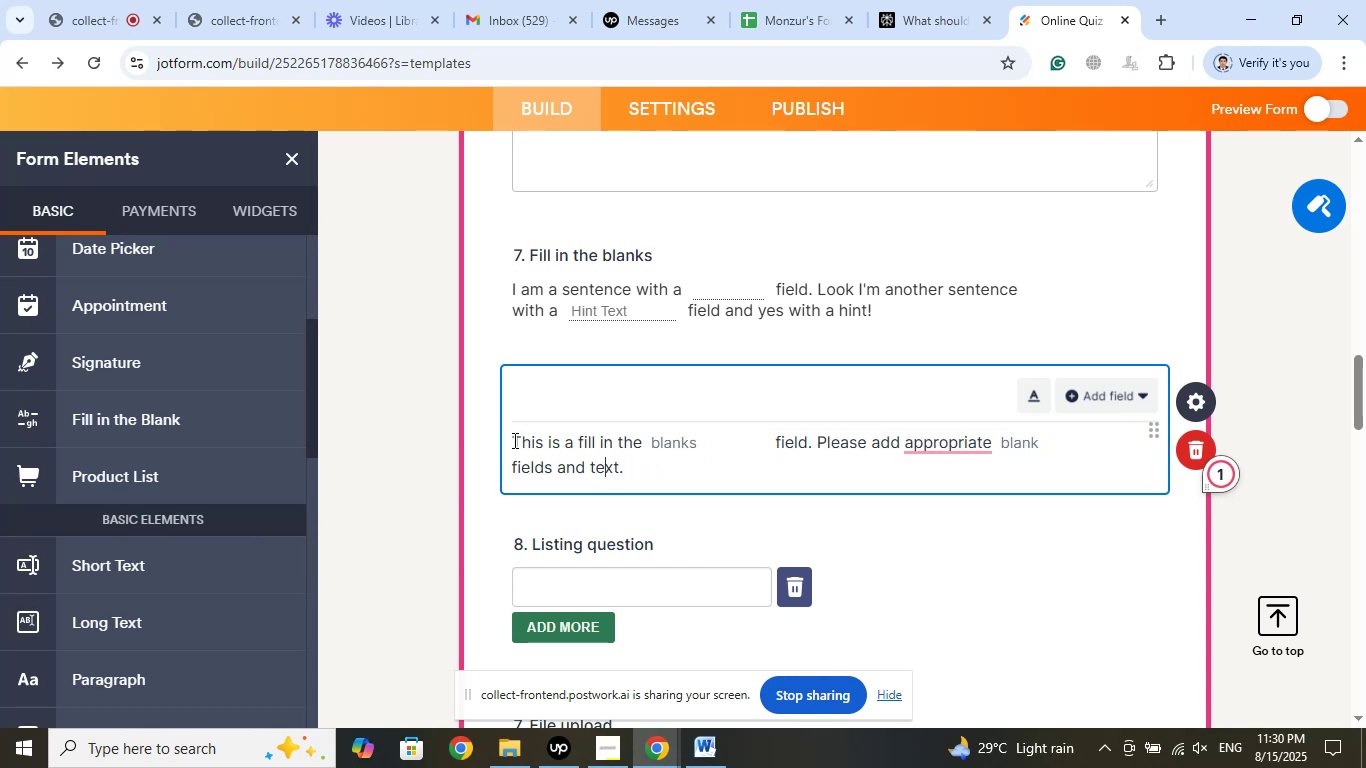 
key(Numpad7)
 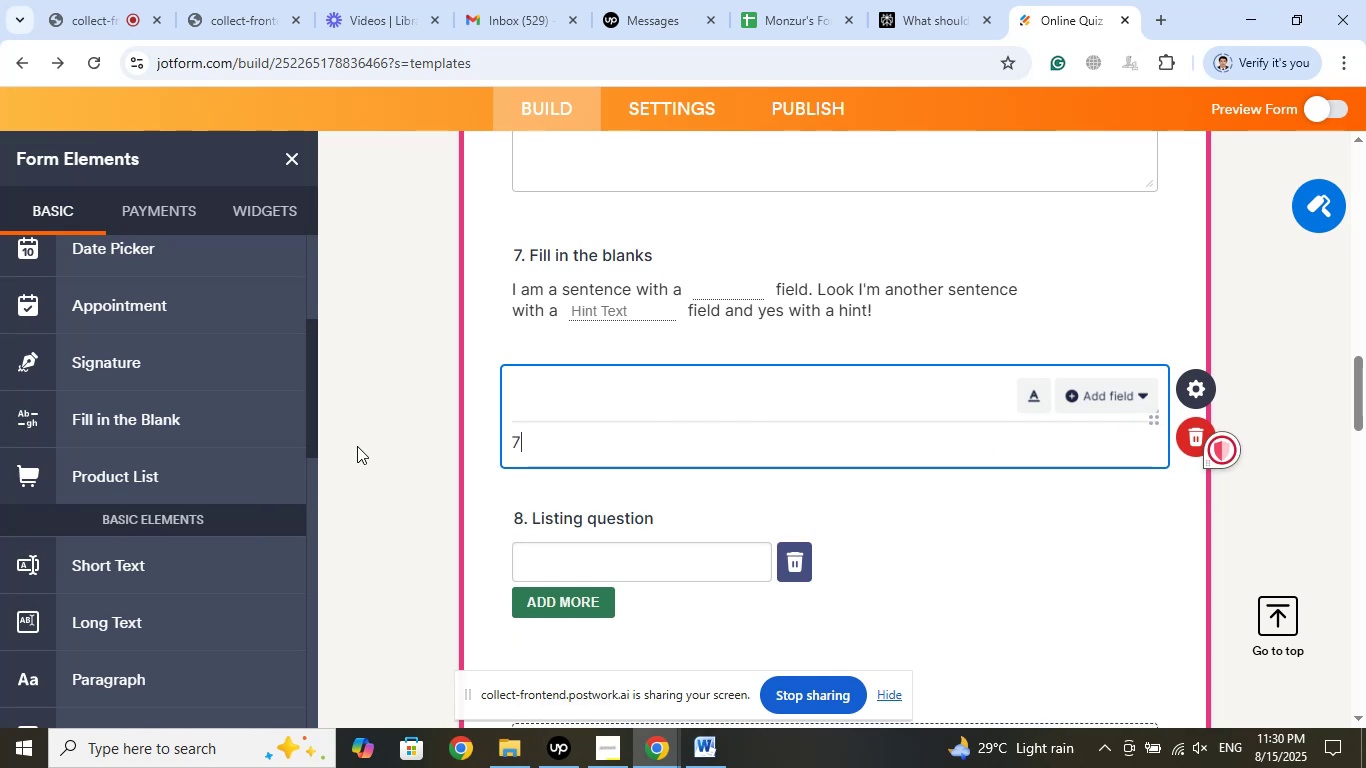 
key(NumpadDecimal)
 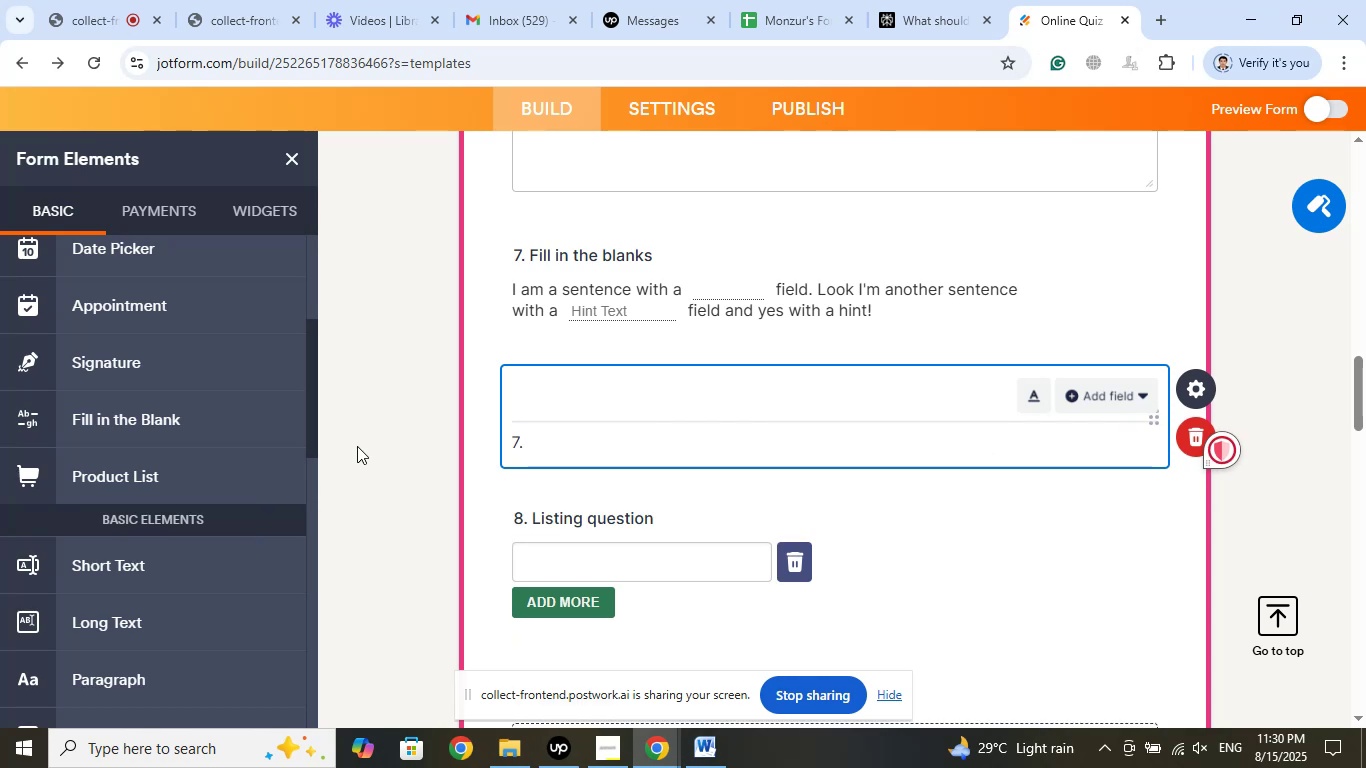 
key(Space)
 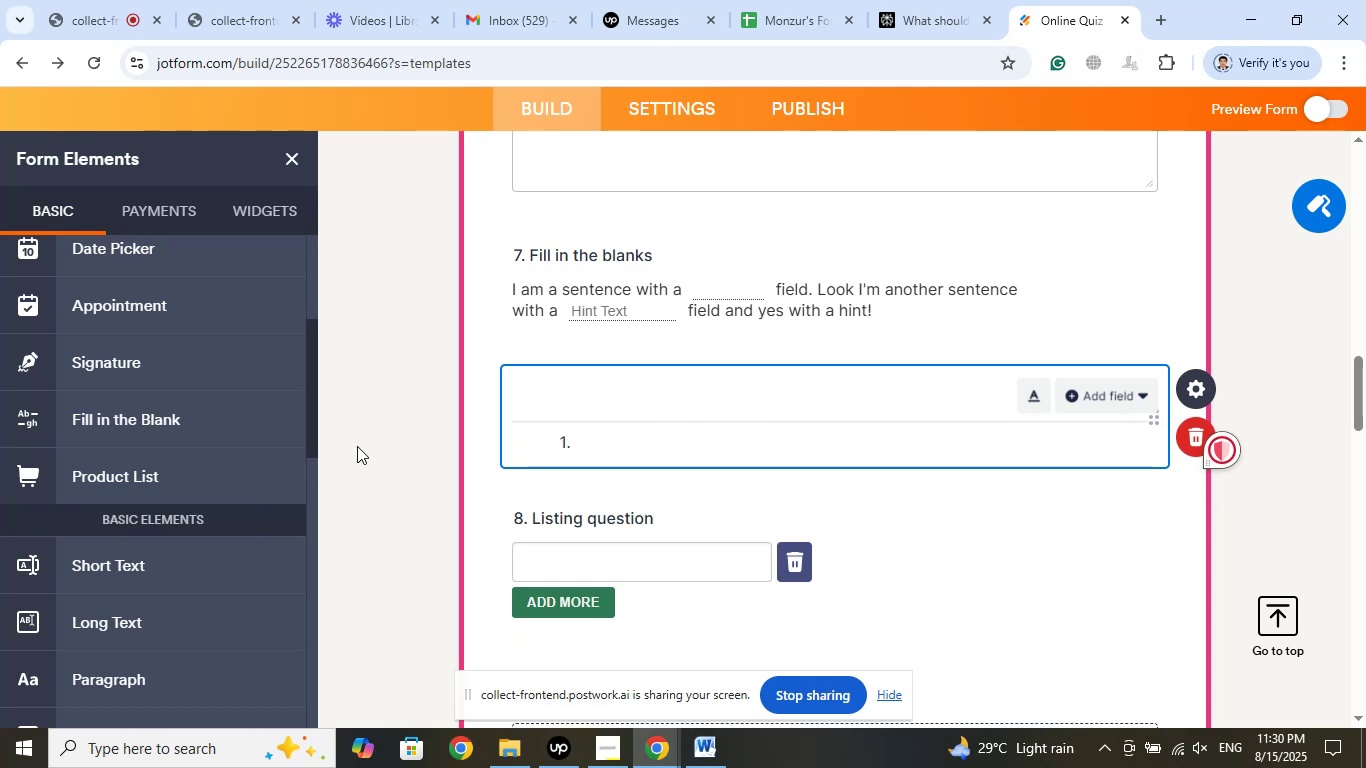 
key(Backspace)
 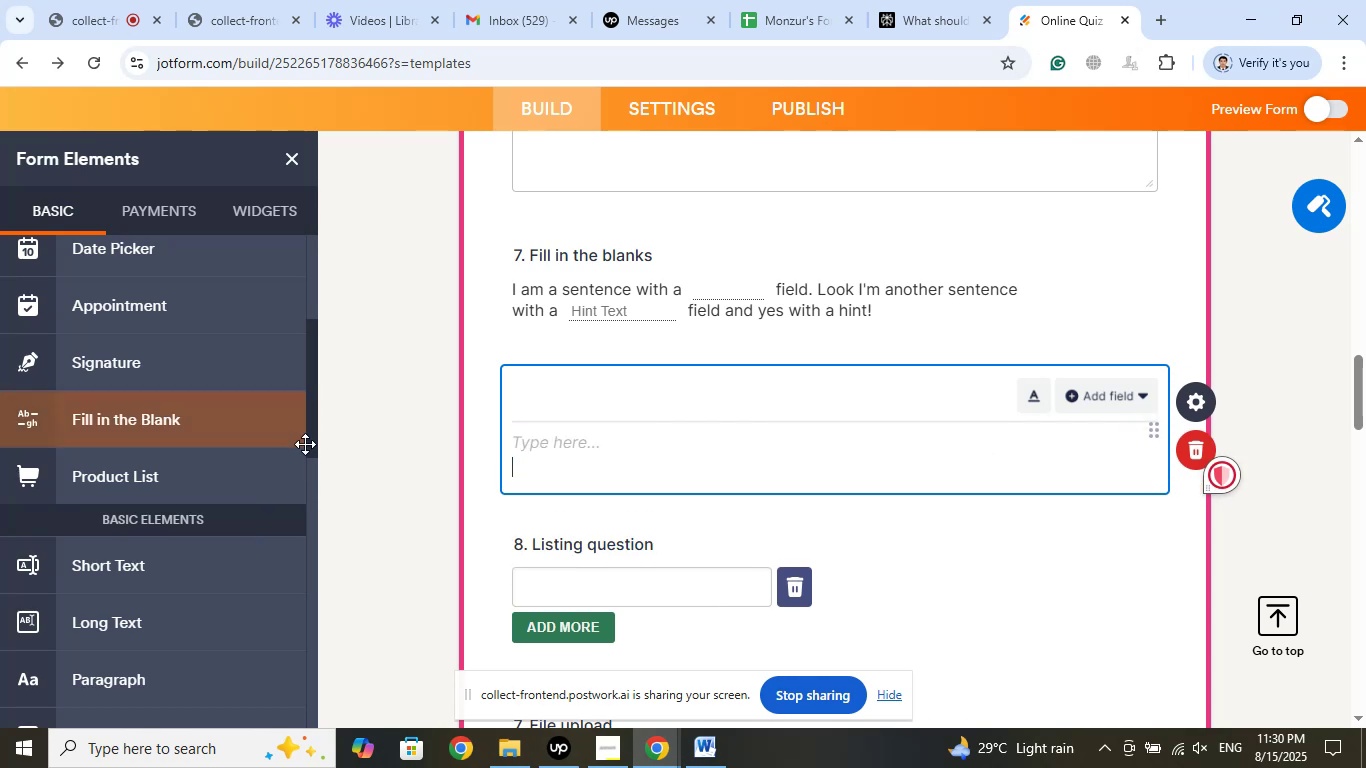 
key(Backspace)
 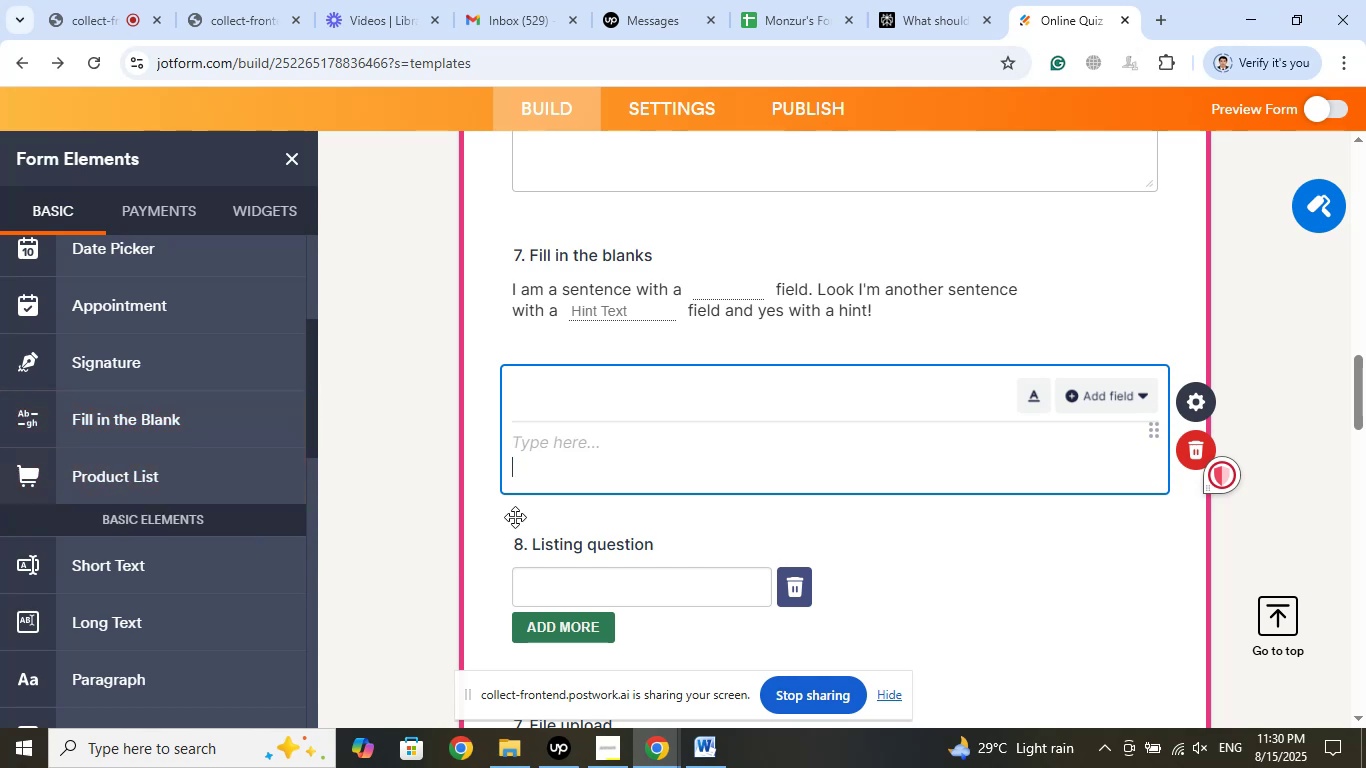 
left_click([536, 455])
 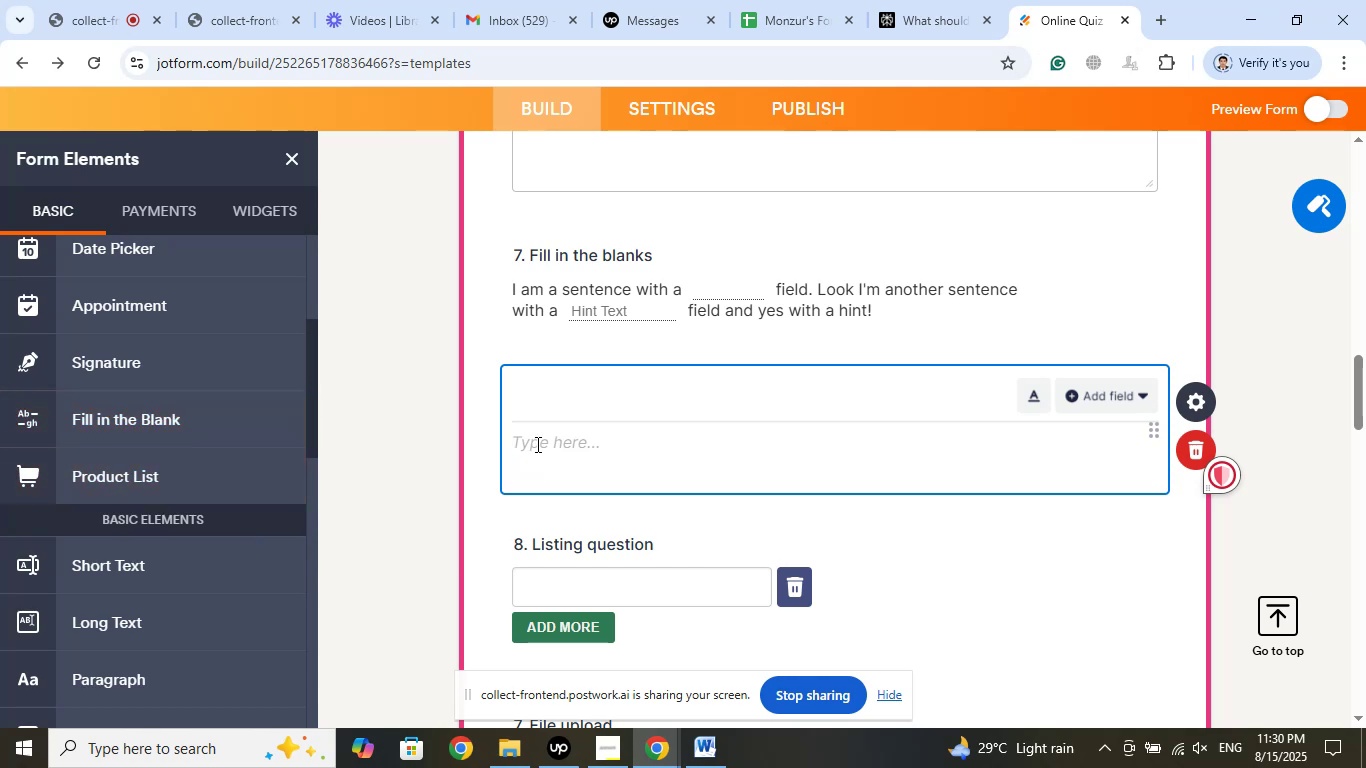 
left_click([536, 444])
 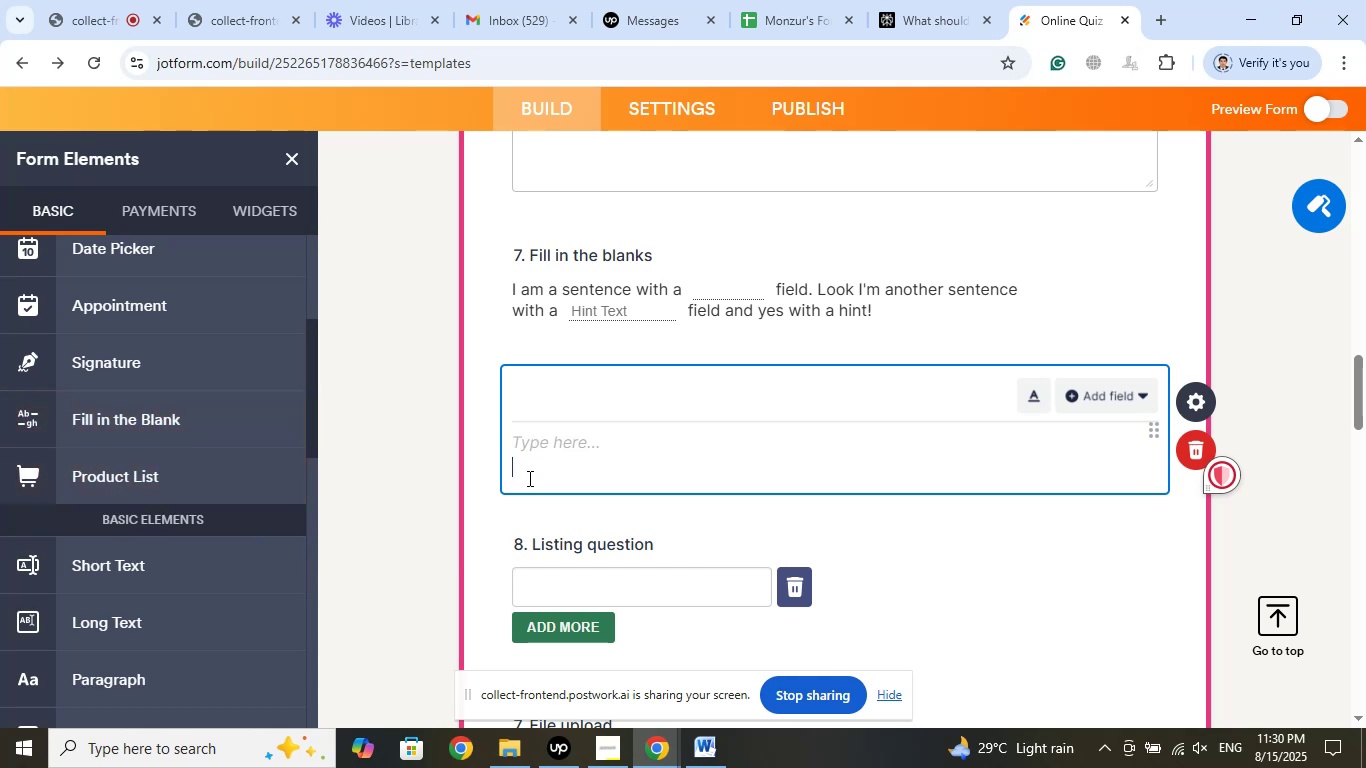 
right_click([532, 465])
 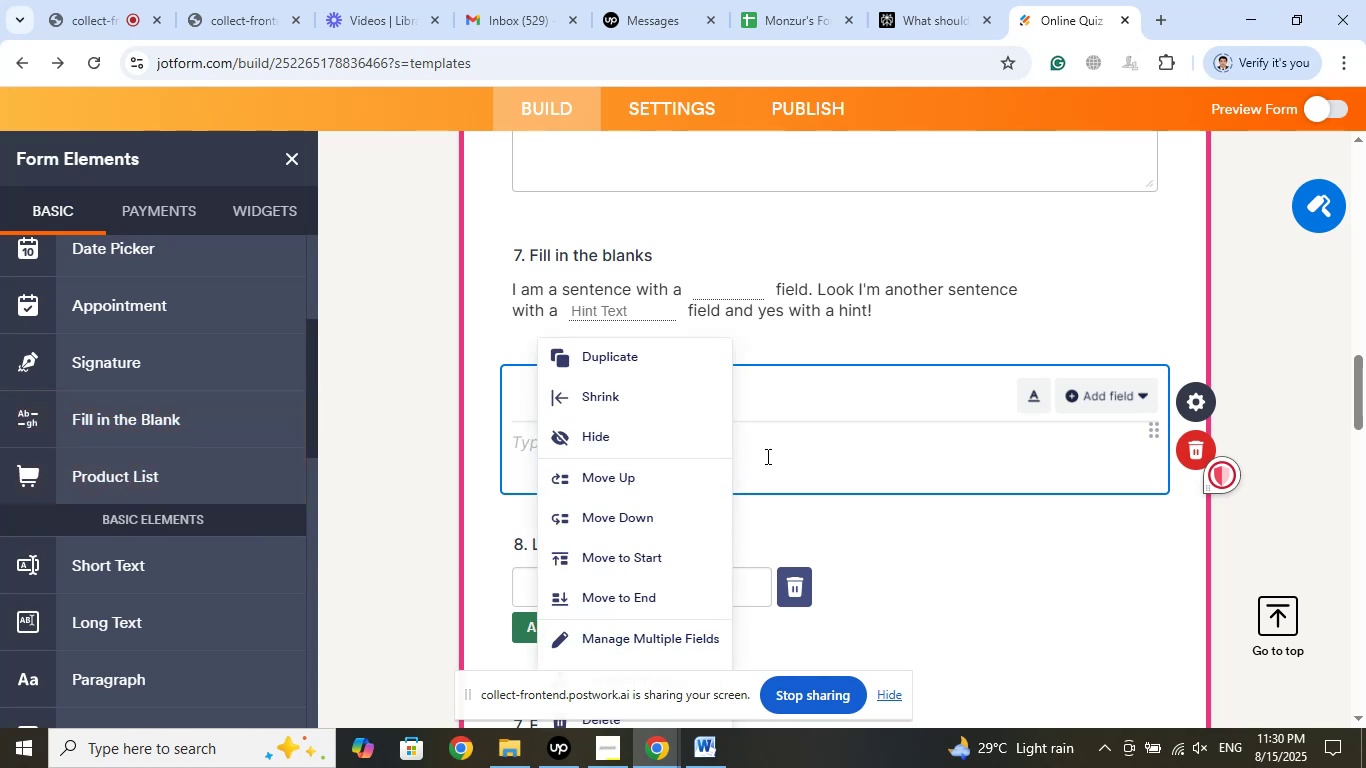 
left_click([793, 458])
 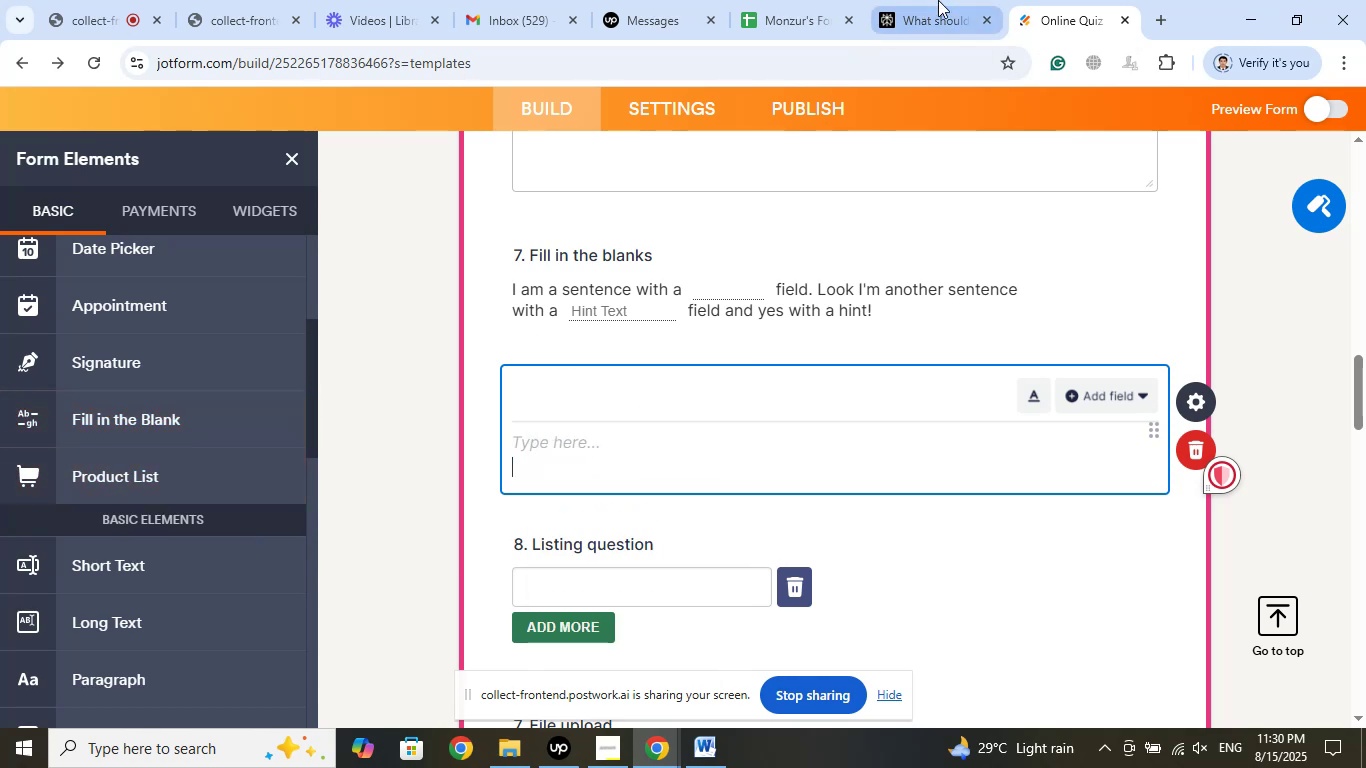 
left_click([946, 0])
 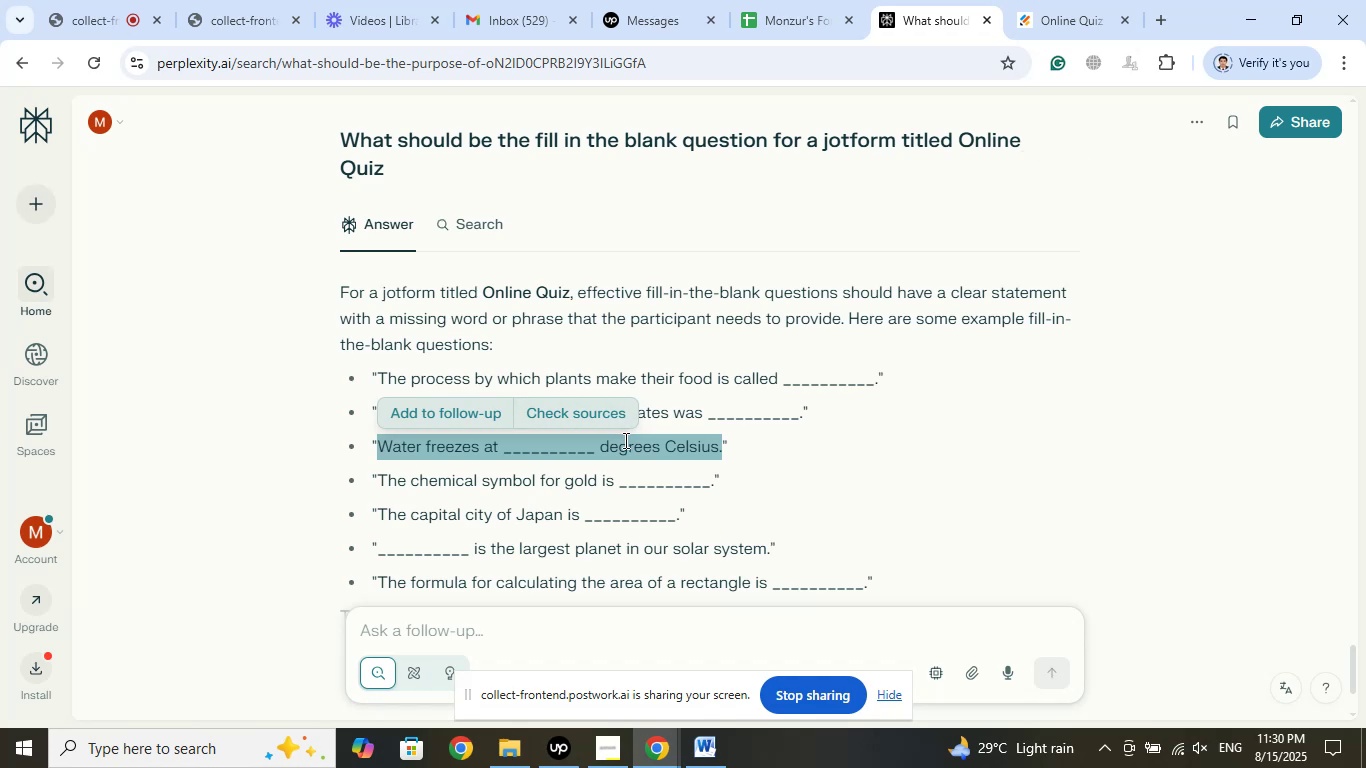 
right_click([625, 444])
 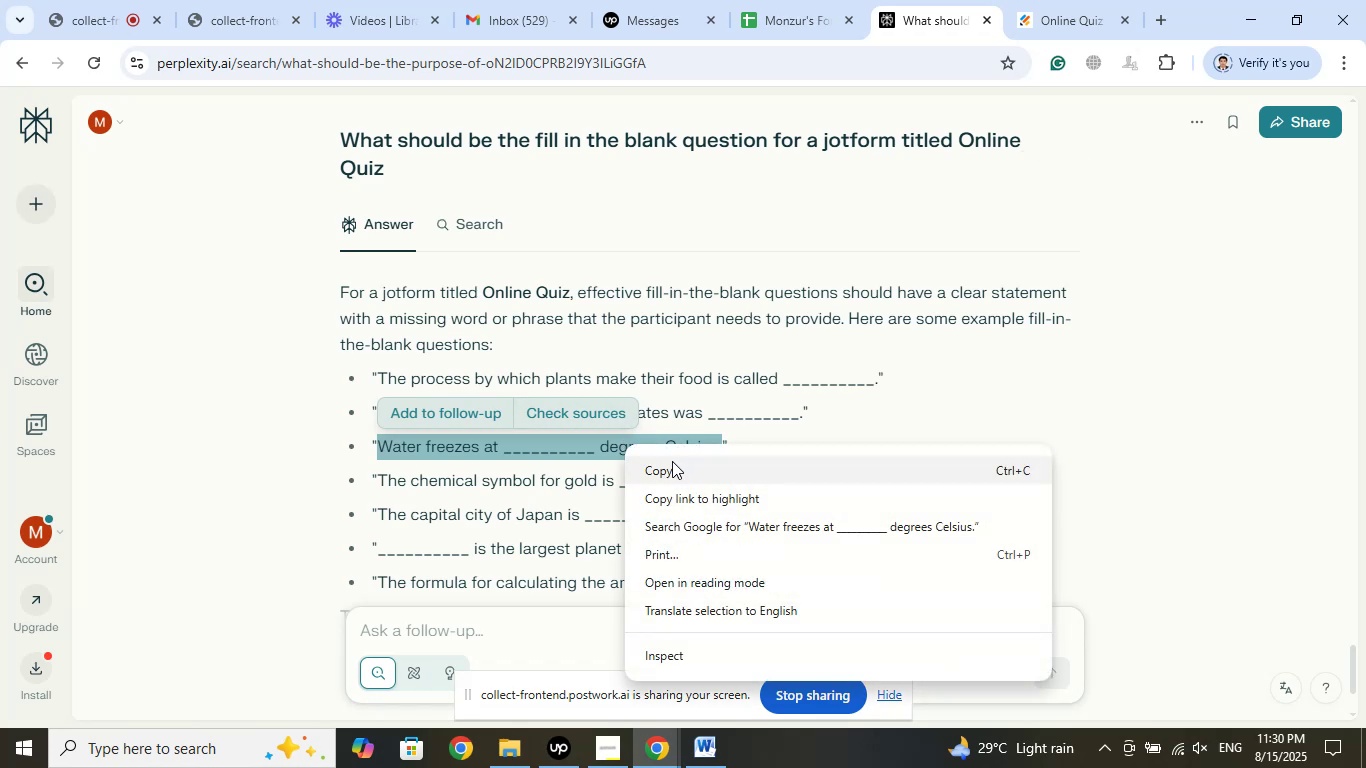 
left_click([672, 461])
 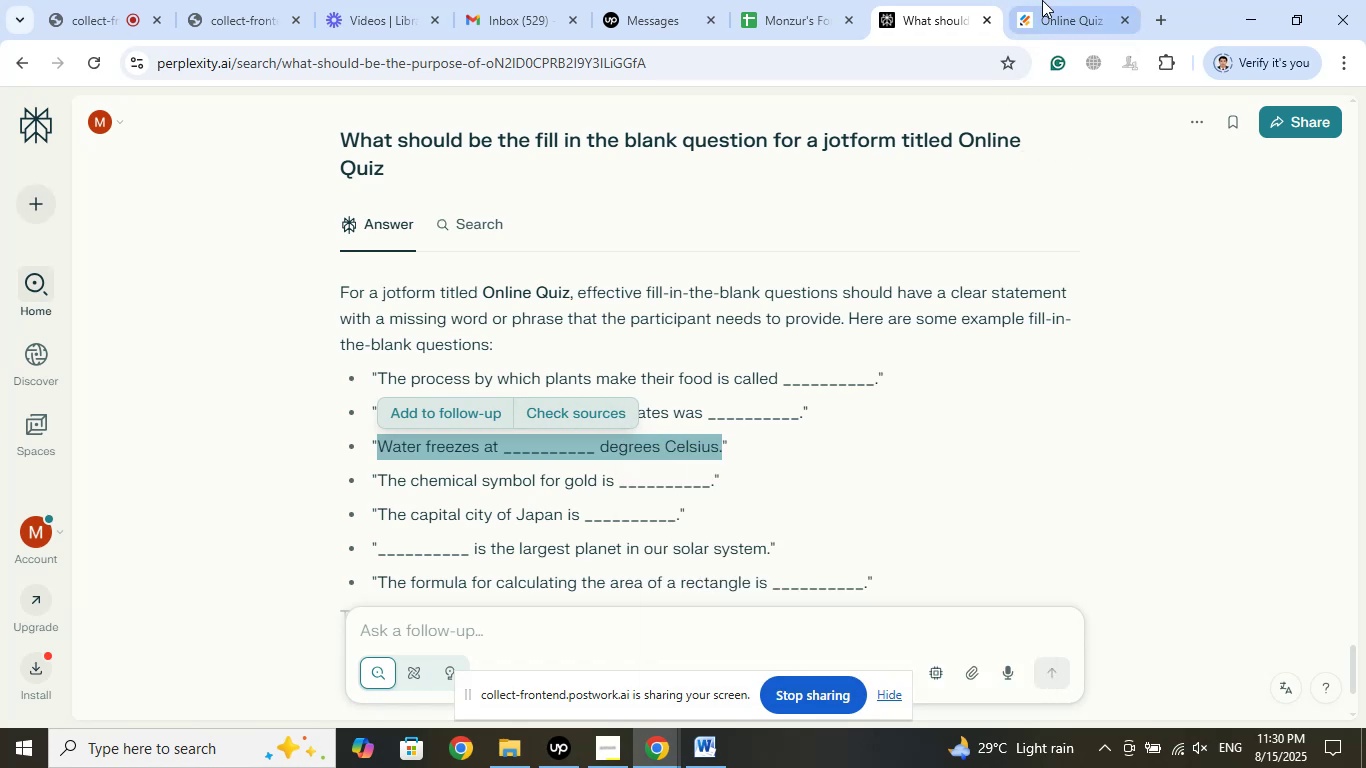 
left_click([1042, 0])
 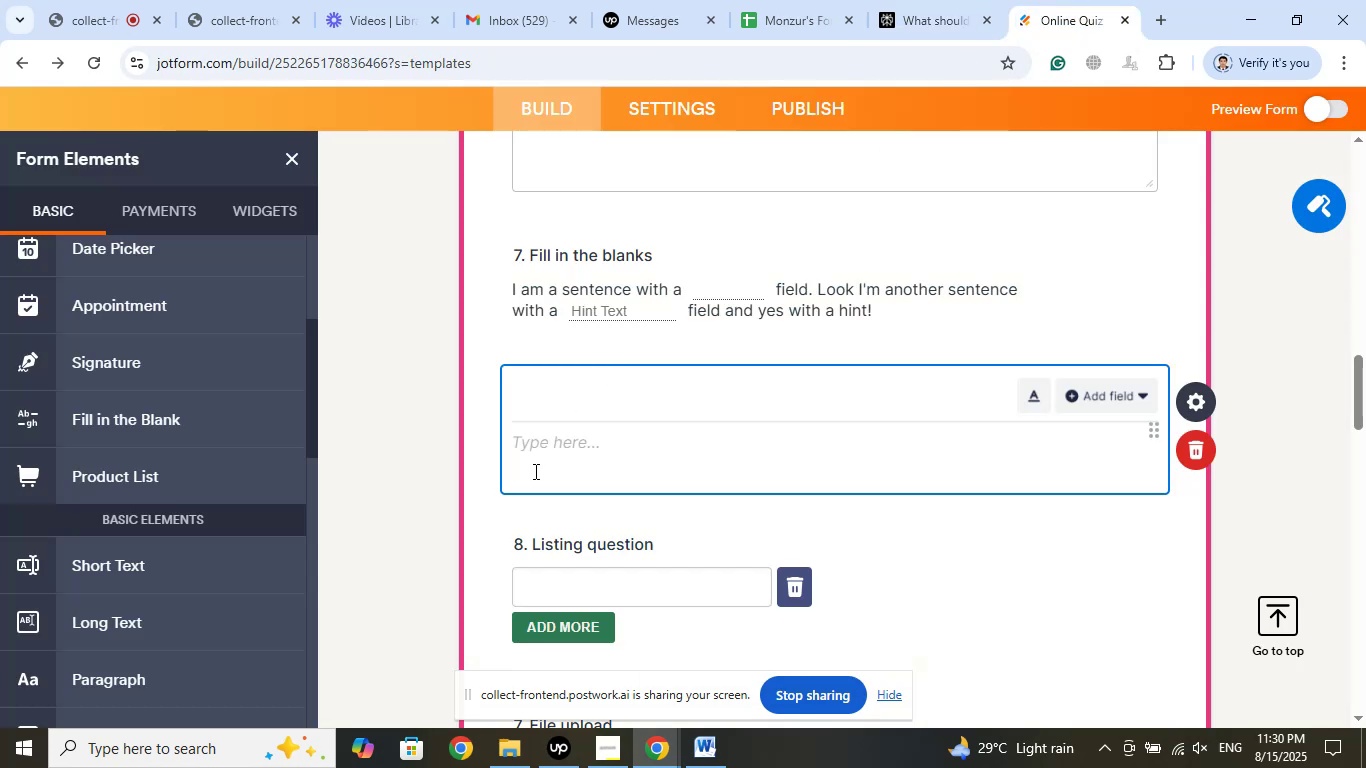 
right_click([534, 471])
 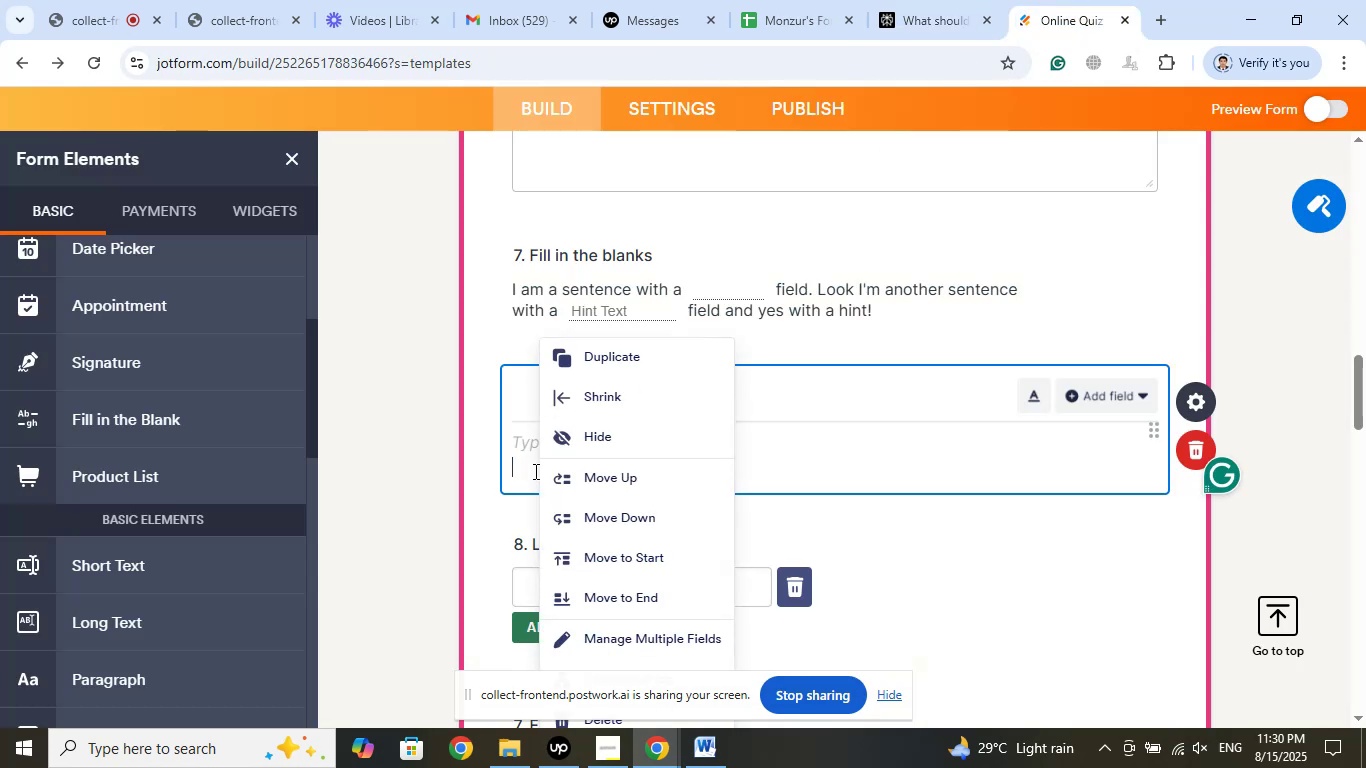 
scroll: coordinate [629, 502], scroll_direction: down, amount: 2.0
 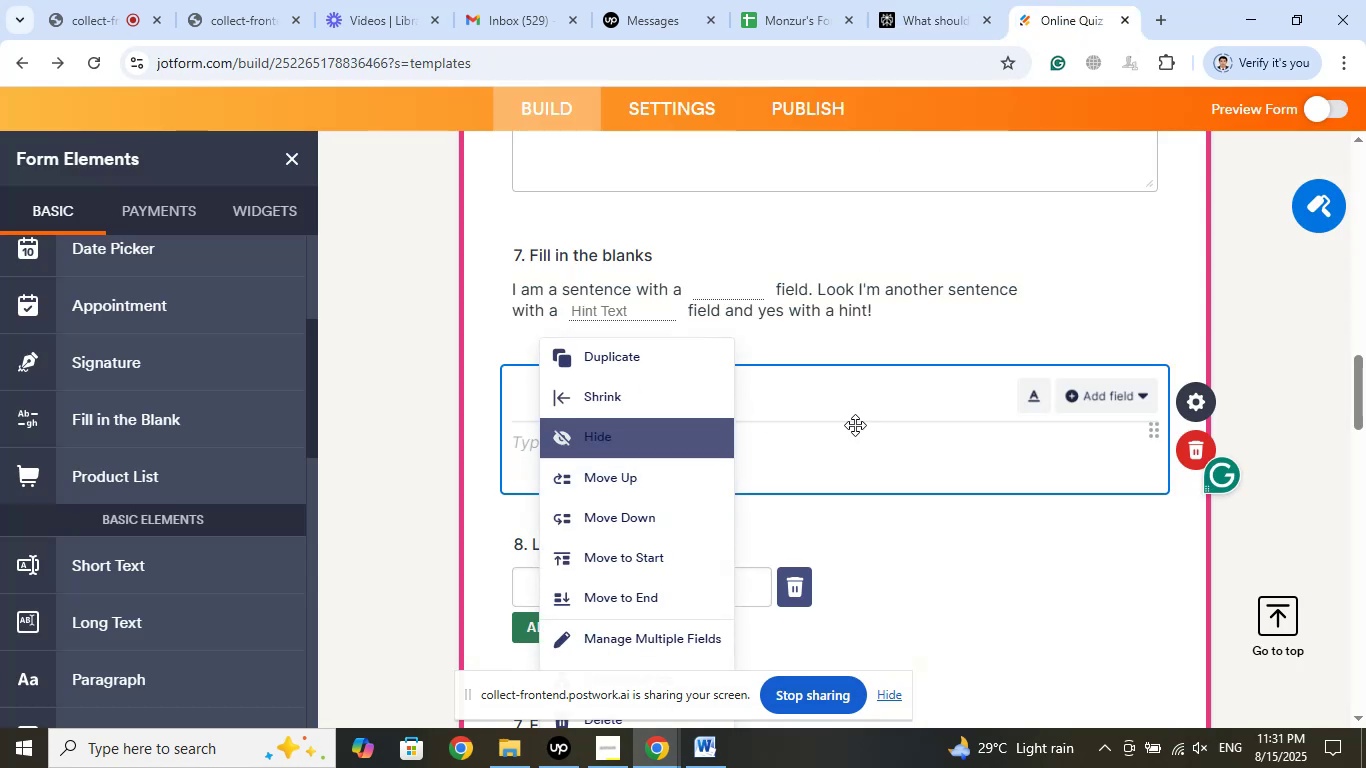 
left_click([909, 434])
 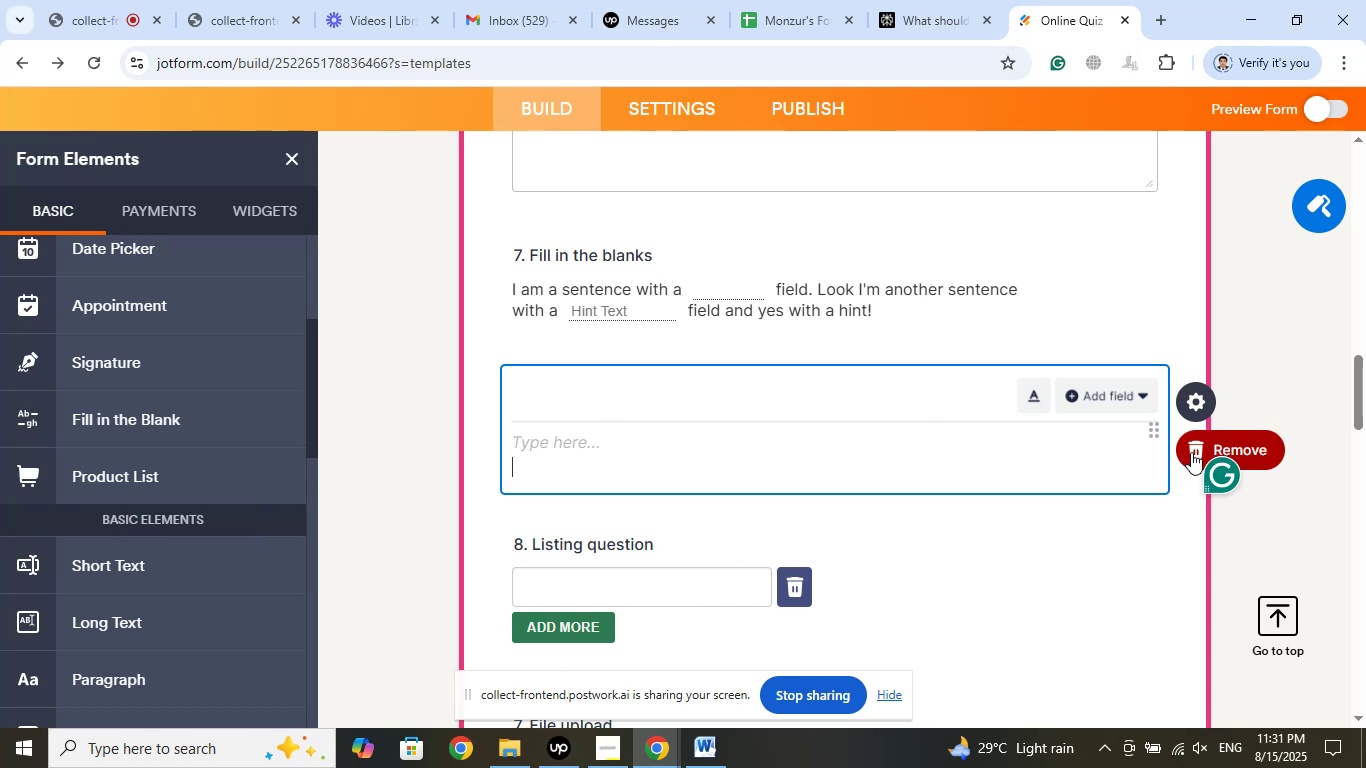 
left_click([1196, 445])
 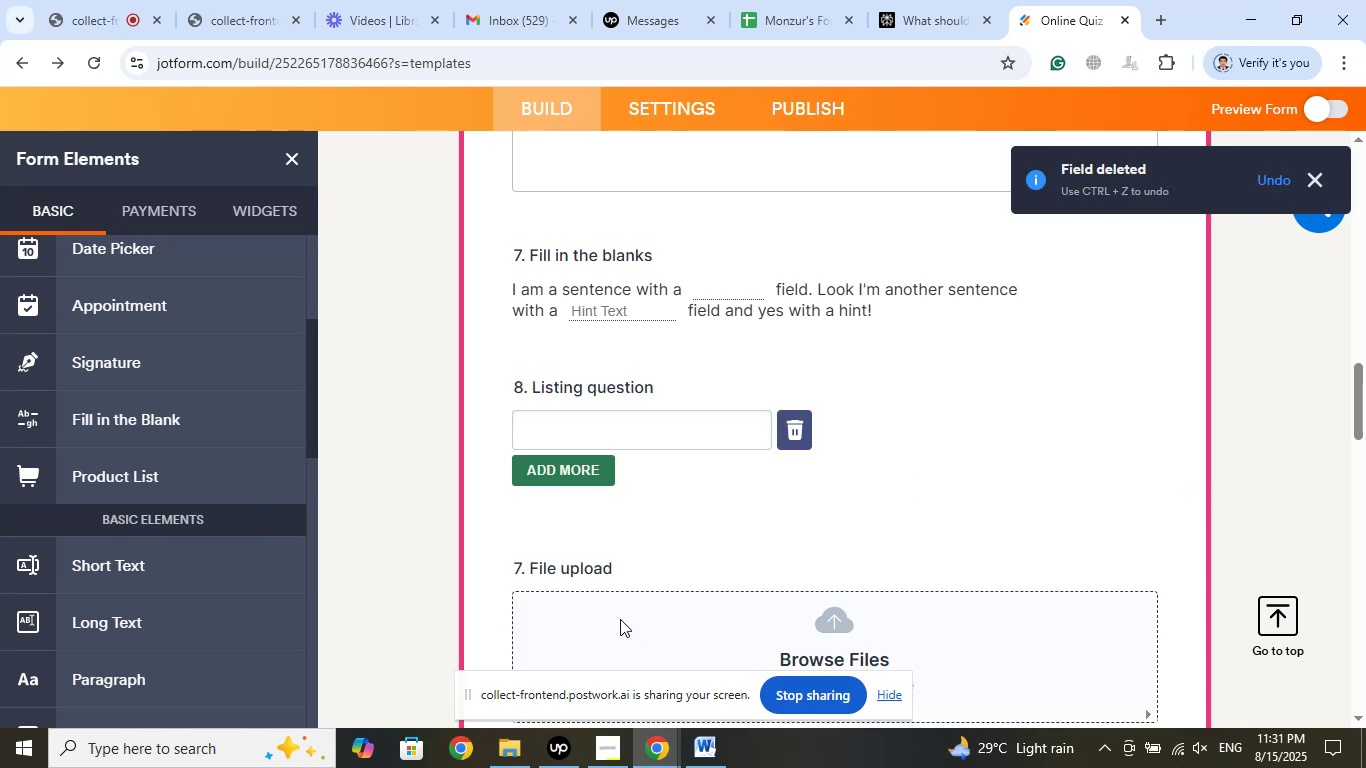 
scroll: coordinate [842, 460], scroll_direction: up, amount: 3.0
 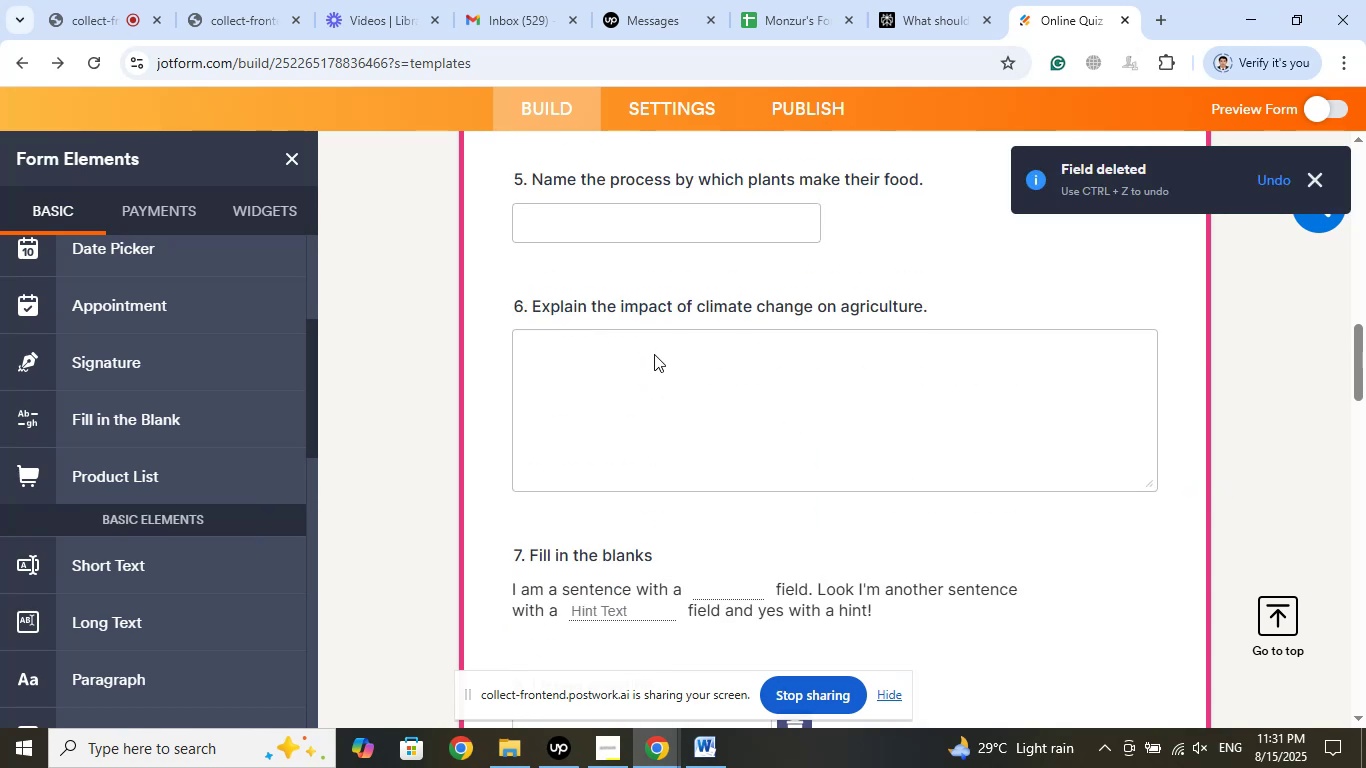 
left_click([650, 361])
 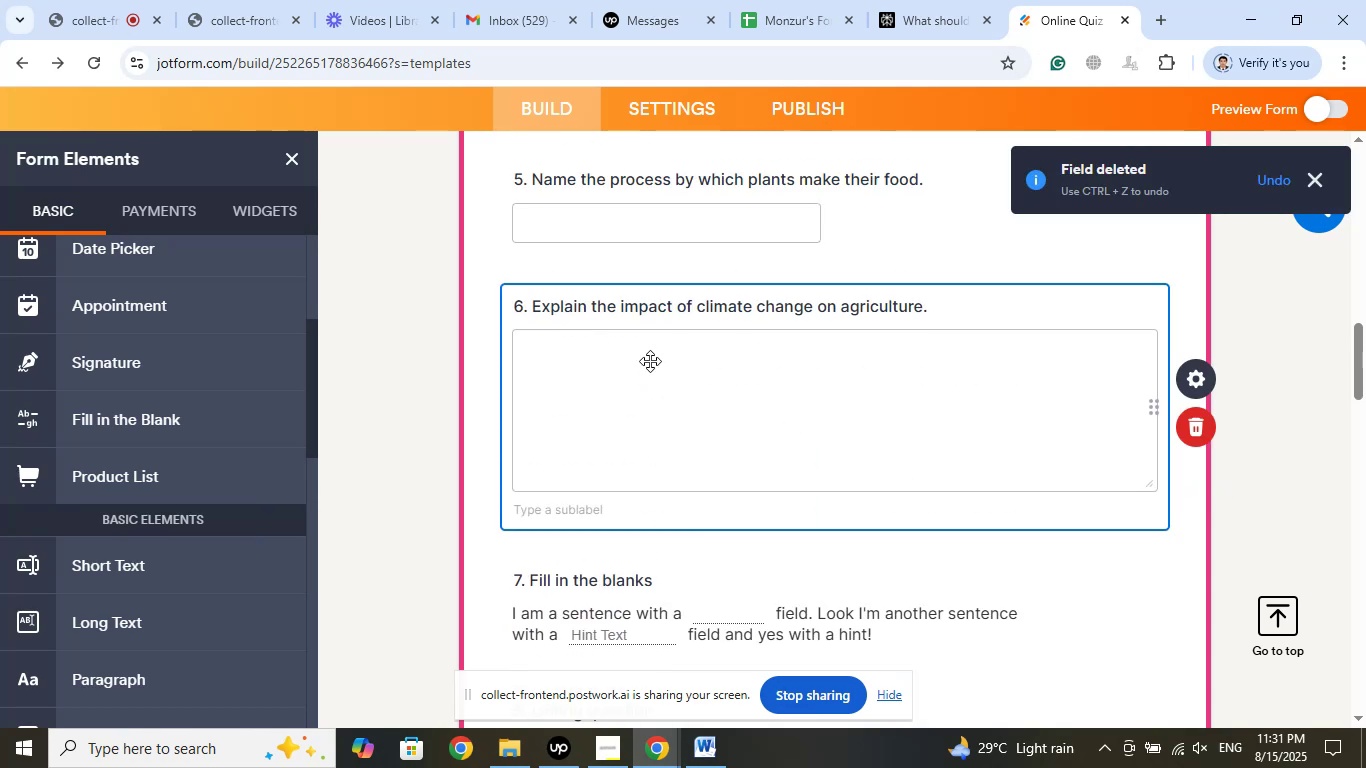 
scroll: coordinate [761, 309], scroll_direction: up, amount: 3.0
 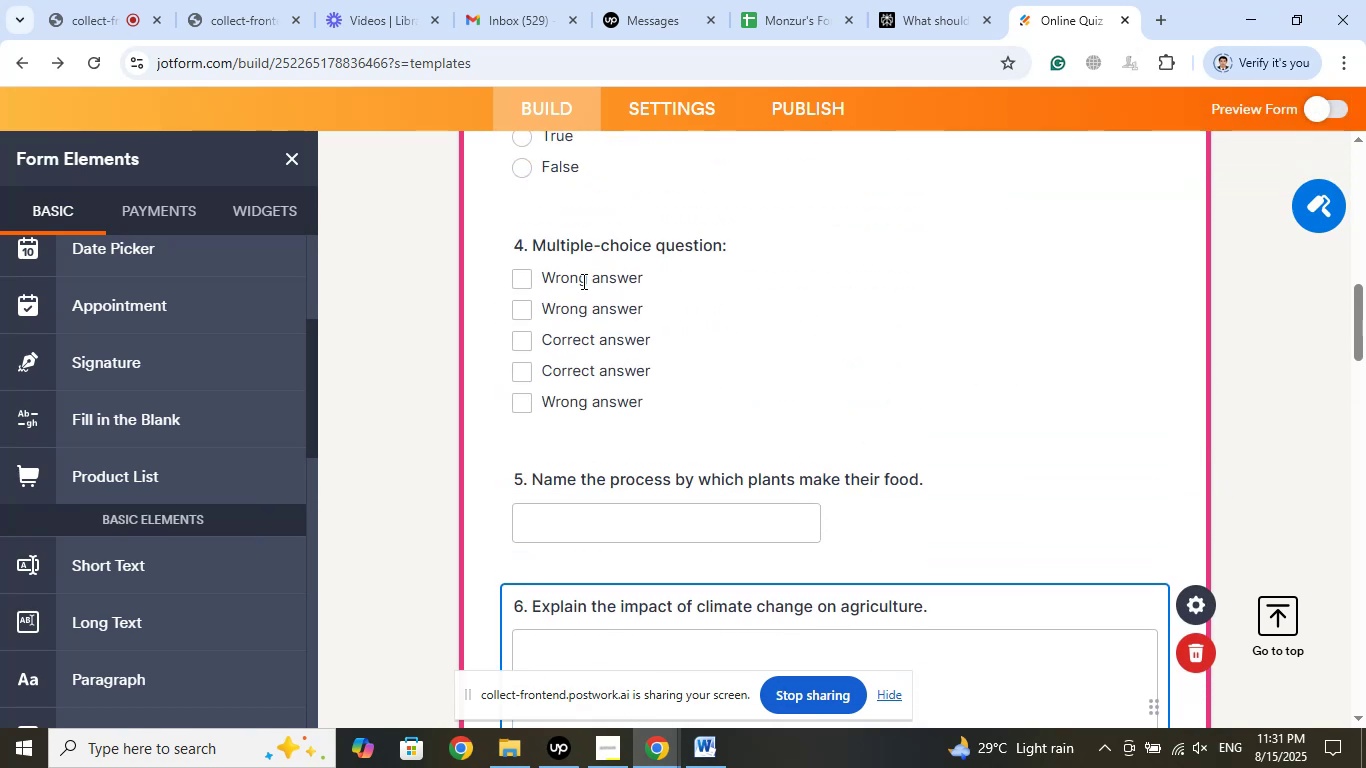 
left_click([582, 281])
 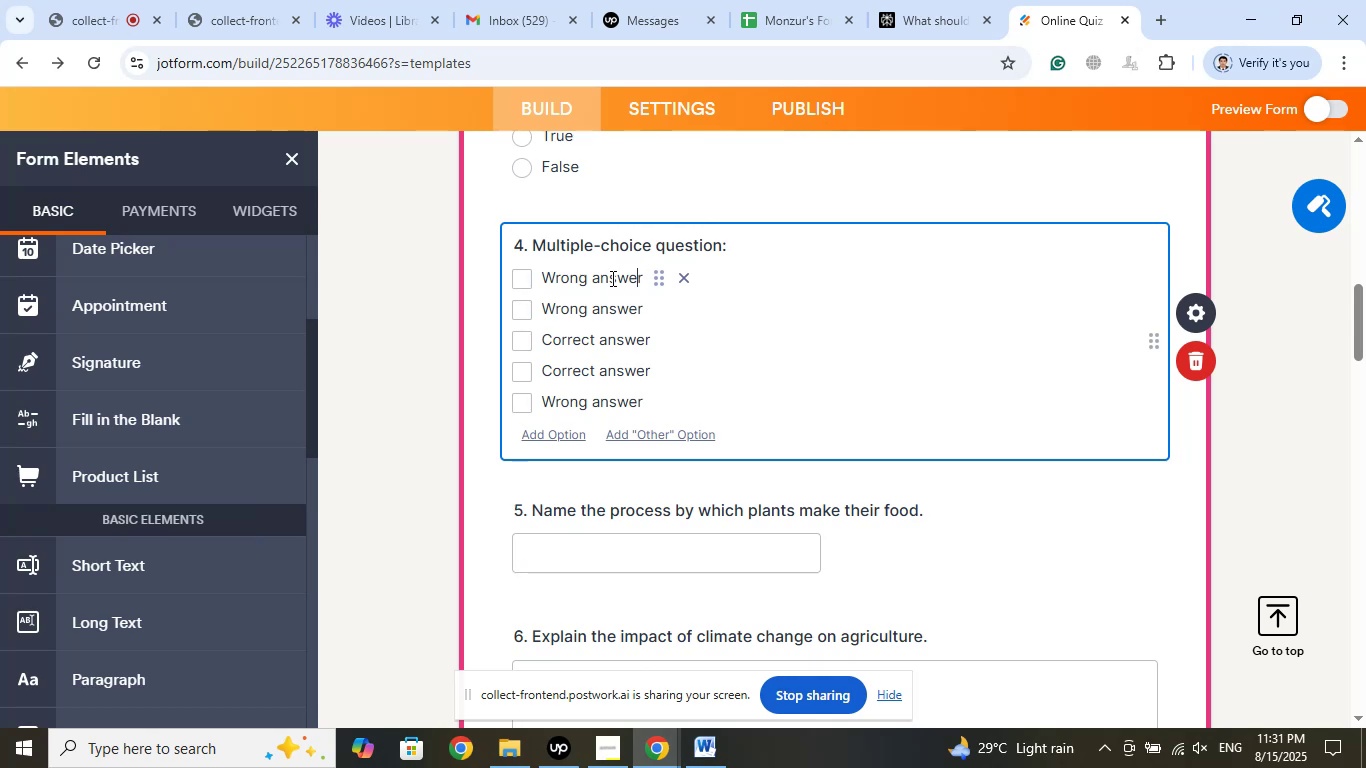 
right_click([544, 279])
 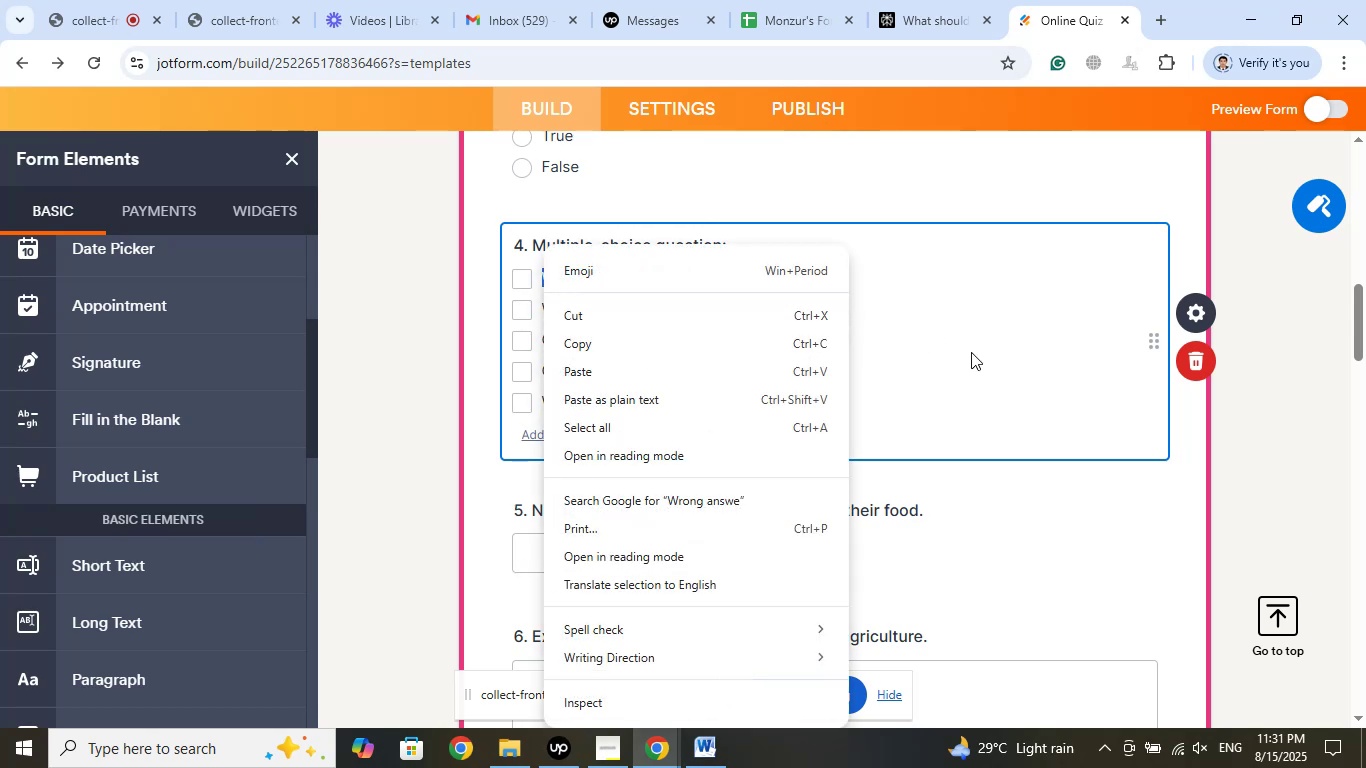 
left_click([984, 358])
 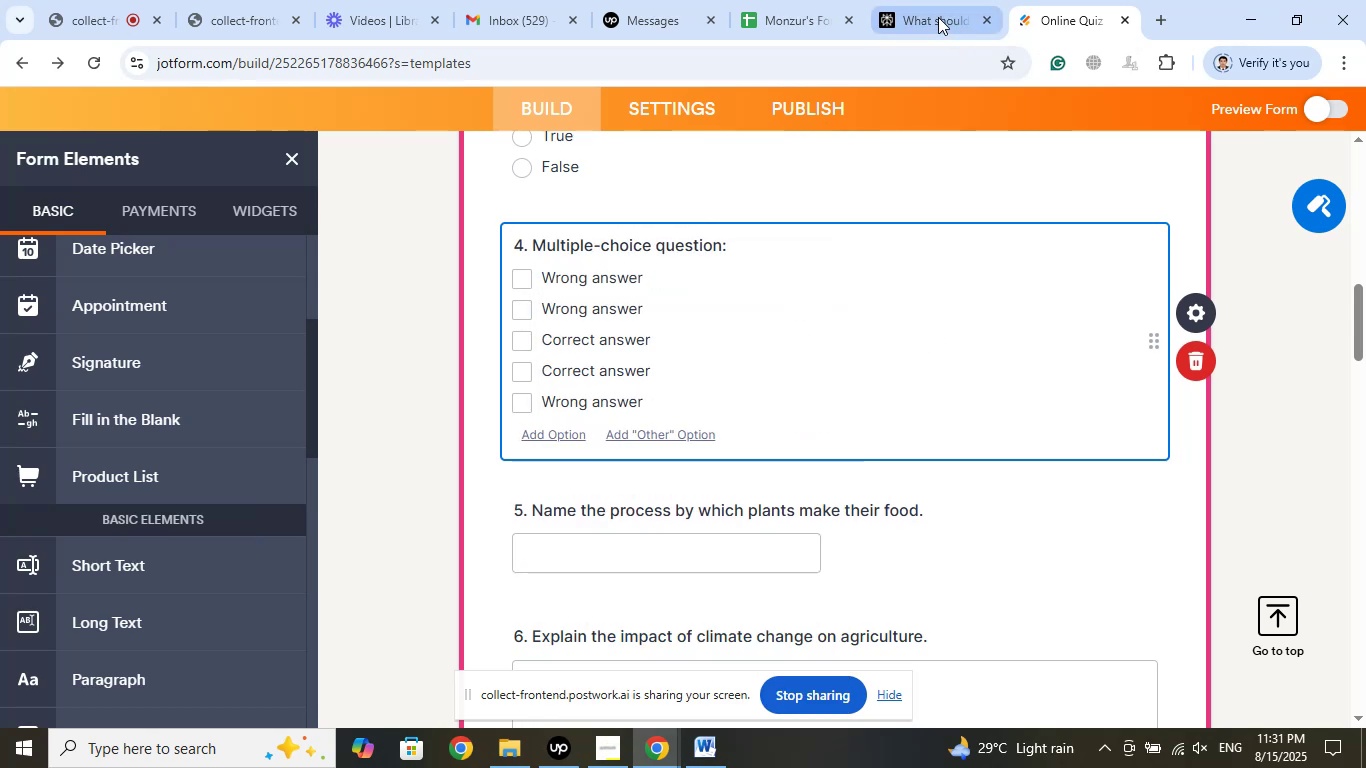 
scroll: coordinate [881, 281], scroll_direction: up, amount: 8.0
 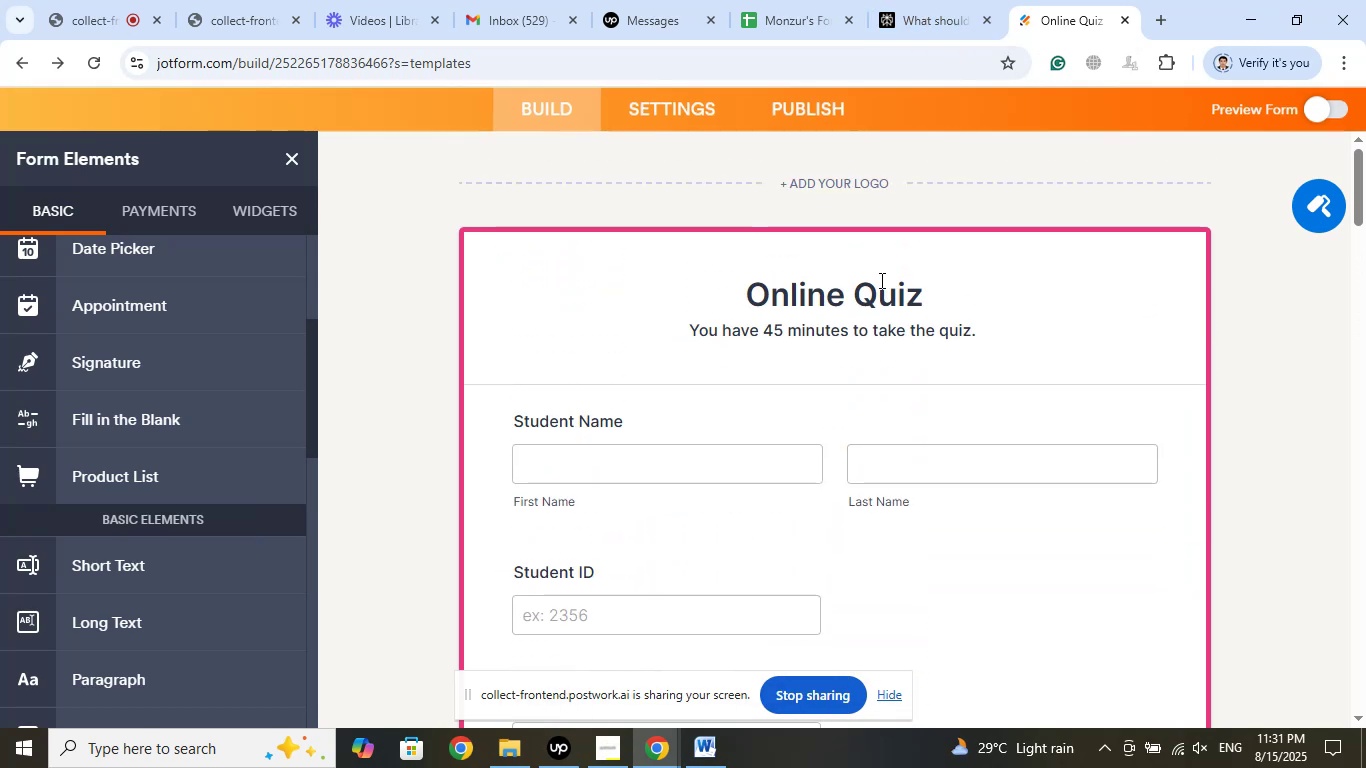 
scroll: coordinate [876, 283], scroll_direction: down, amount: 9.0
 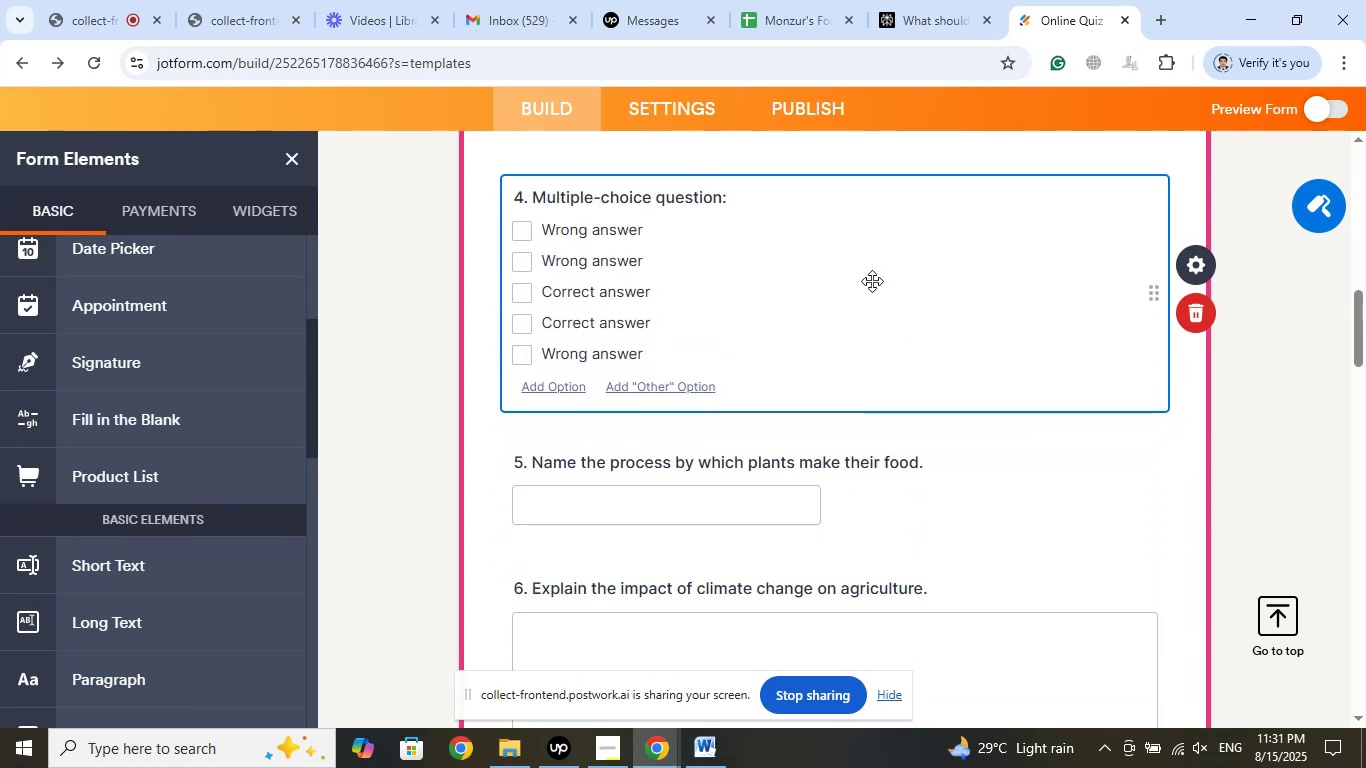 
scroll: coordinate [867, 304], scroll_direction: up, amount: 2.0
 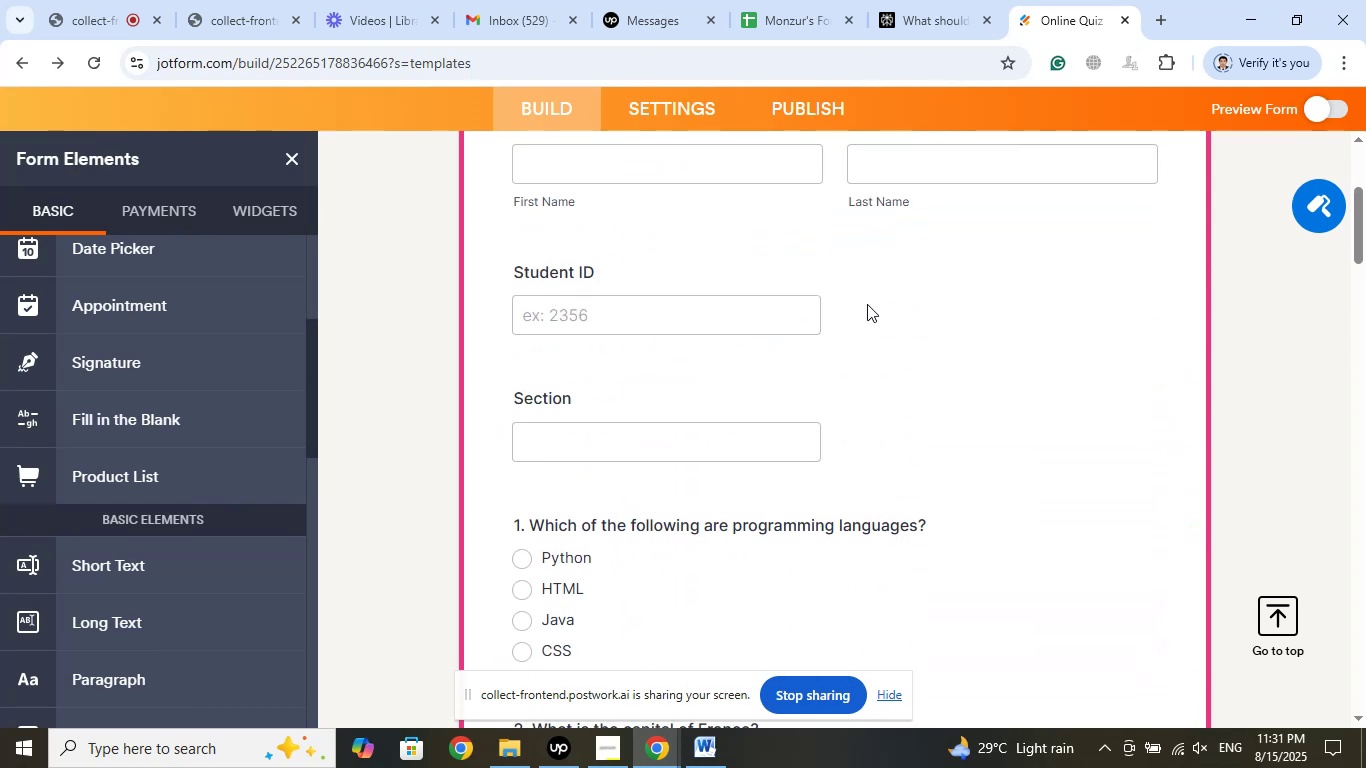 
scroll: coordinate [876, 343], scroll_direction: down, amount: 7.0
 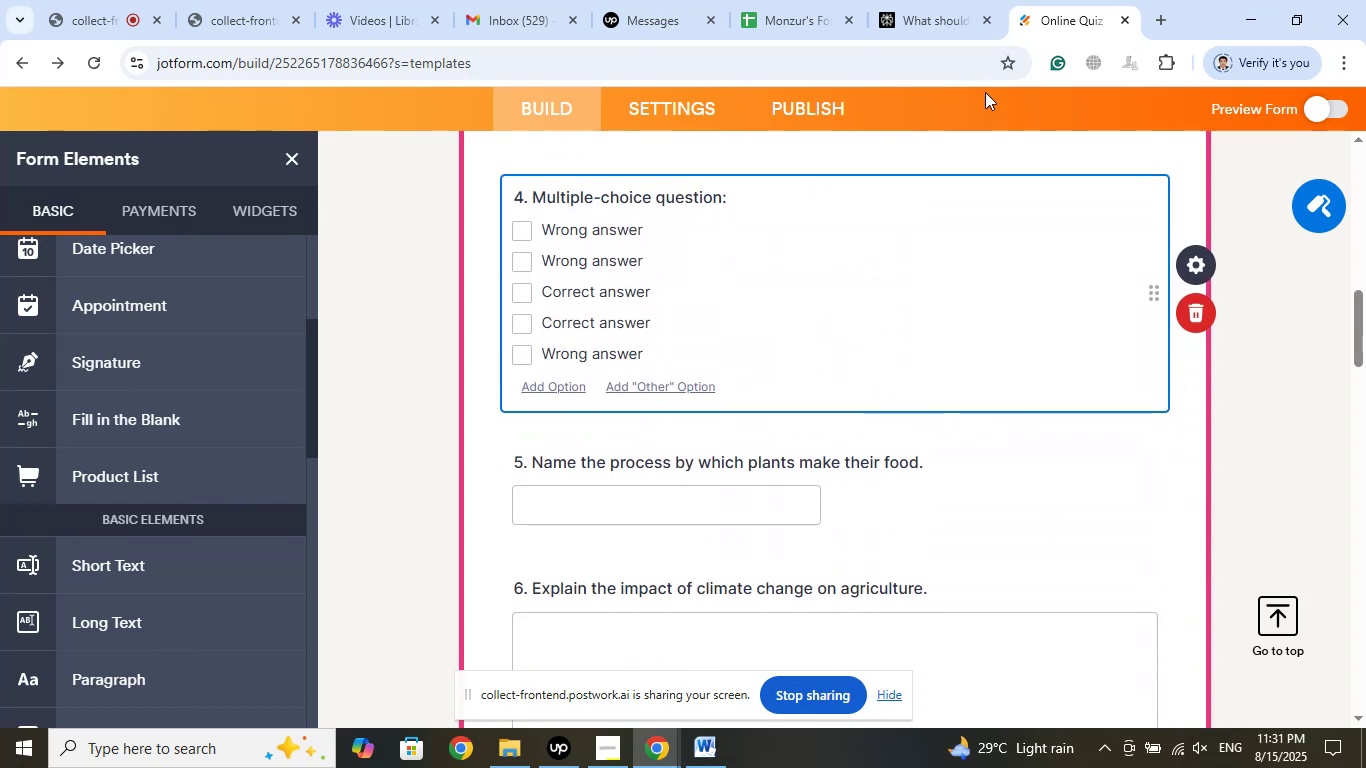 
left_click([934, 0])
 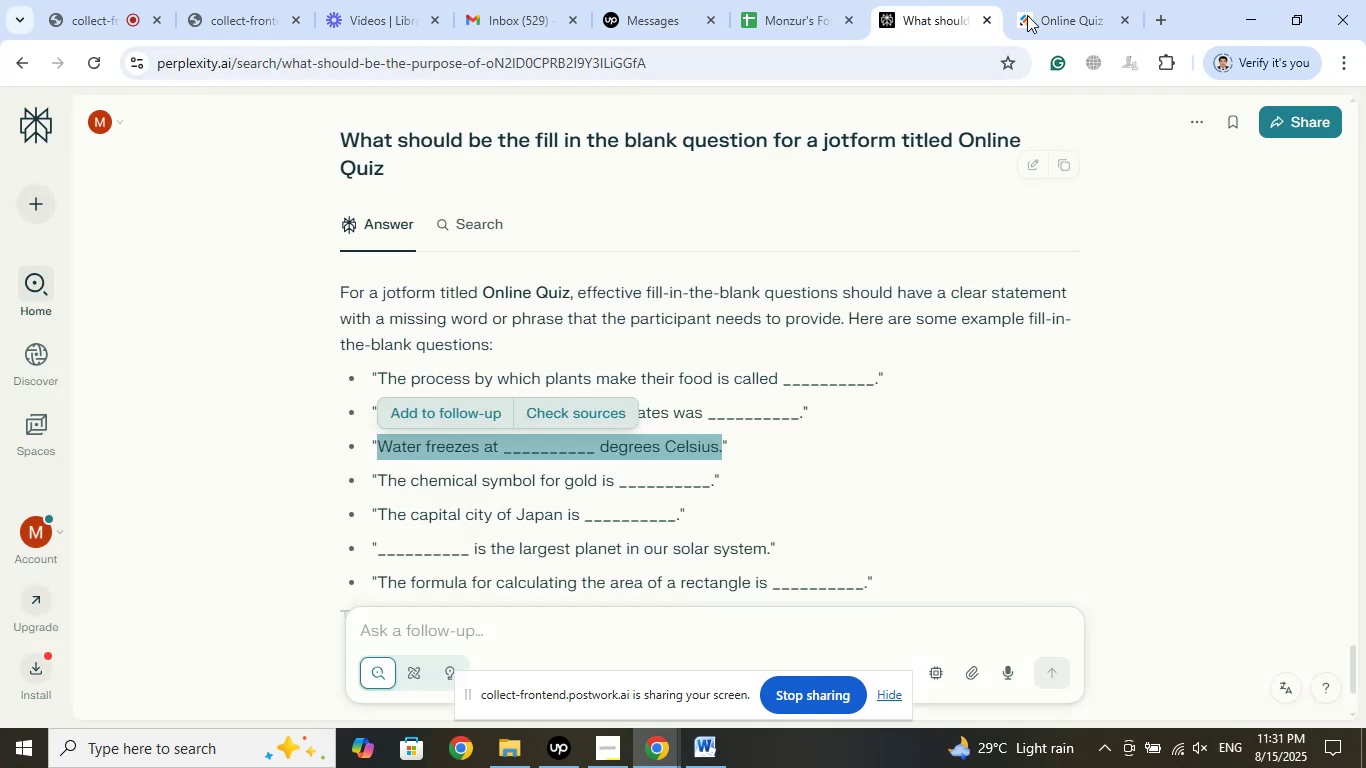 
left_click([1043, 0])
 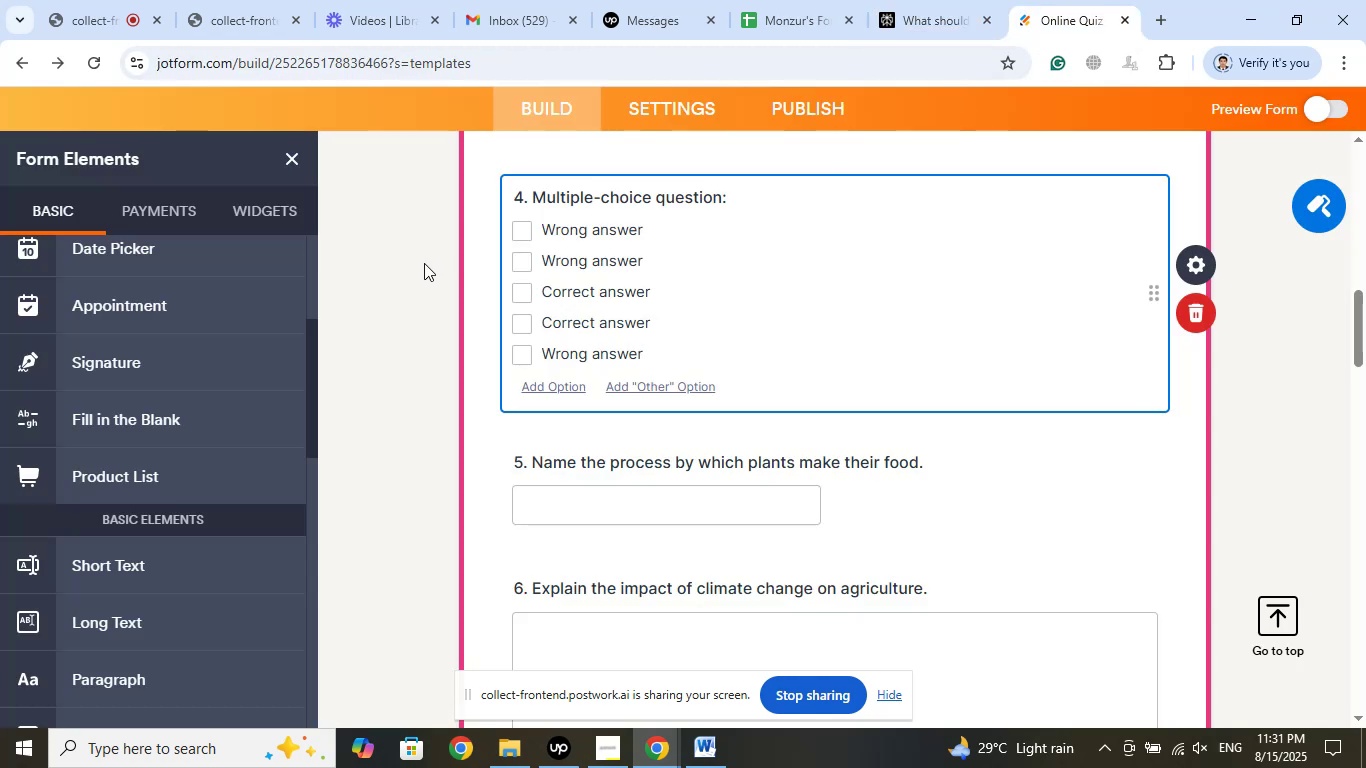 
left_click([55, 66])
 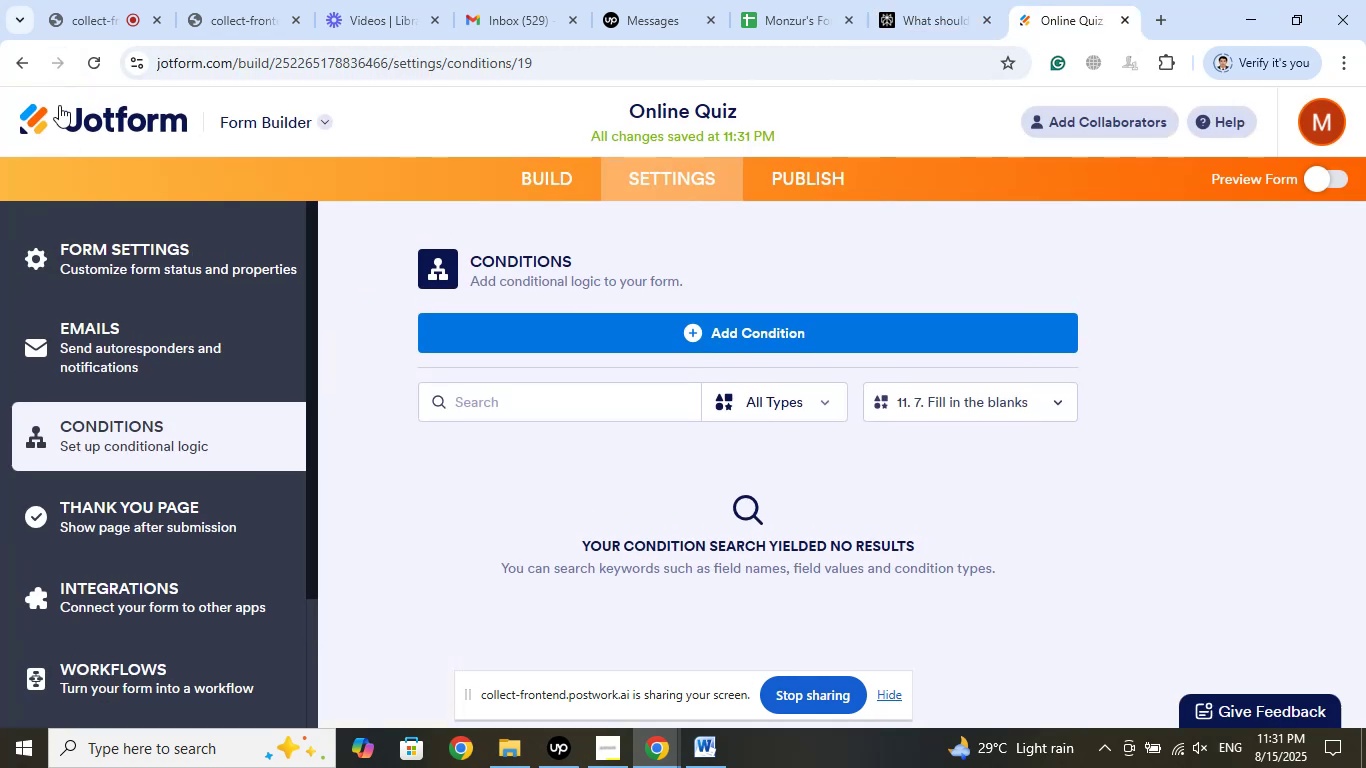 
left_click([19, 57])
 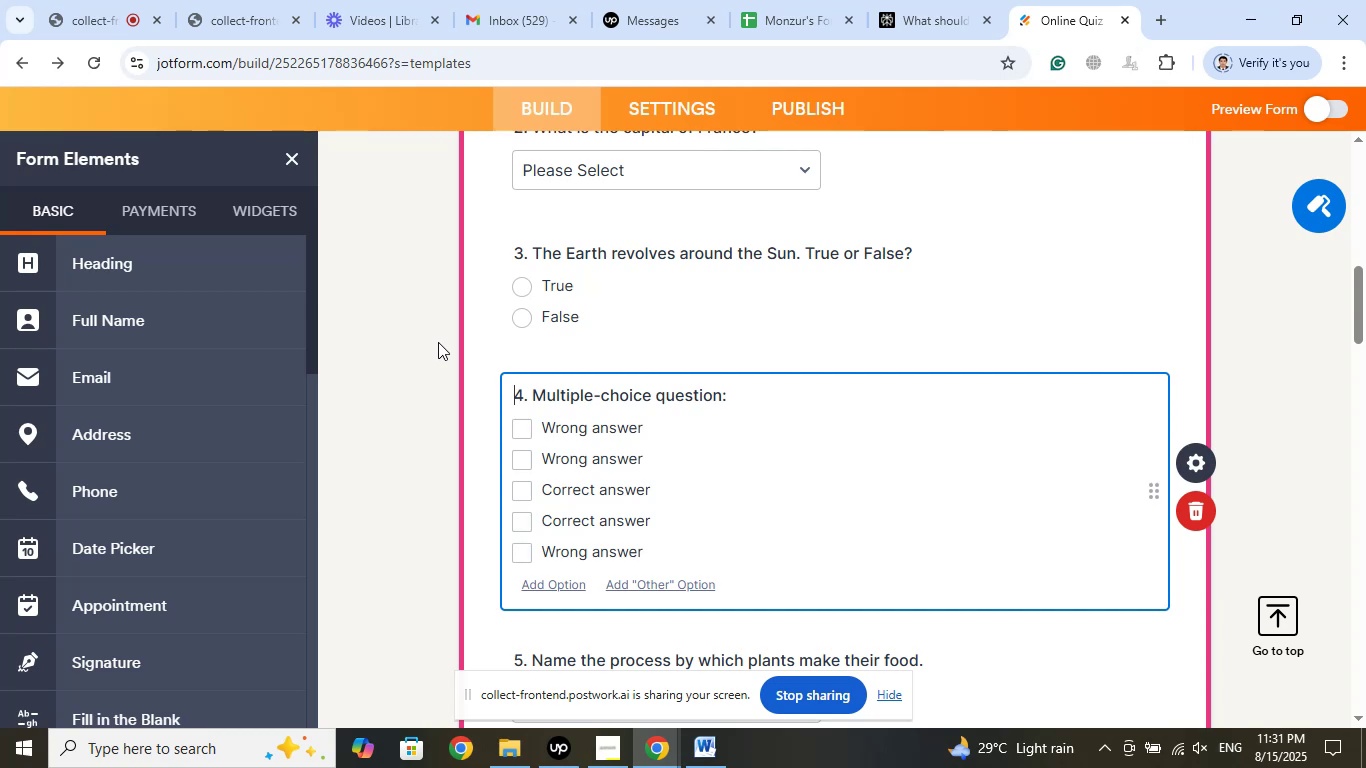 
scroll: coordinate [438, 342], scroll_direction: down, amount: 6.0
 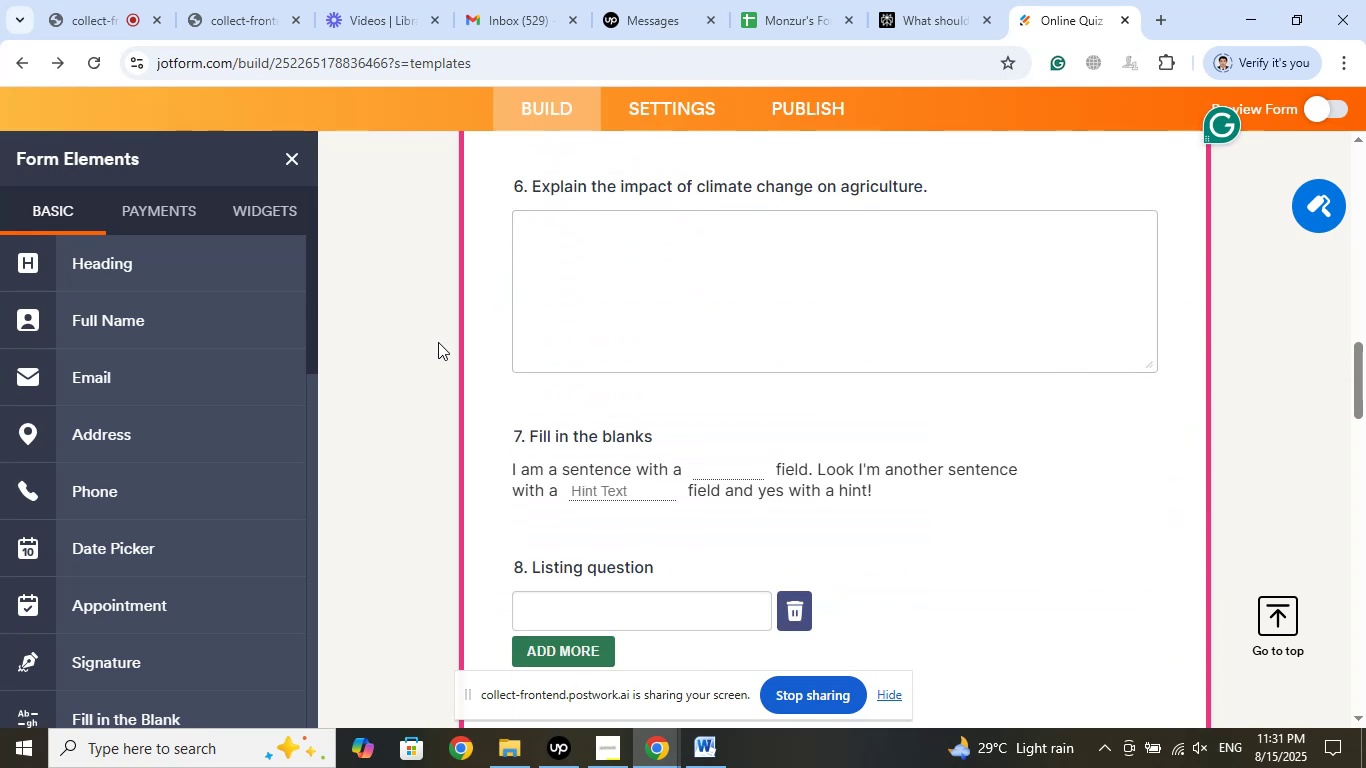 
scroll: coordinate [438, 342], scroll_direction: up, amount: 5.0
 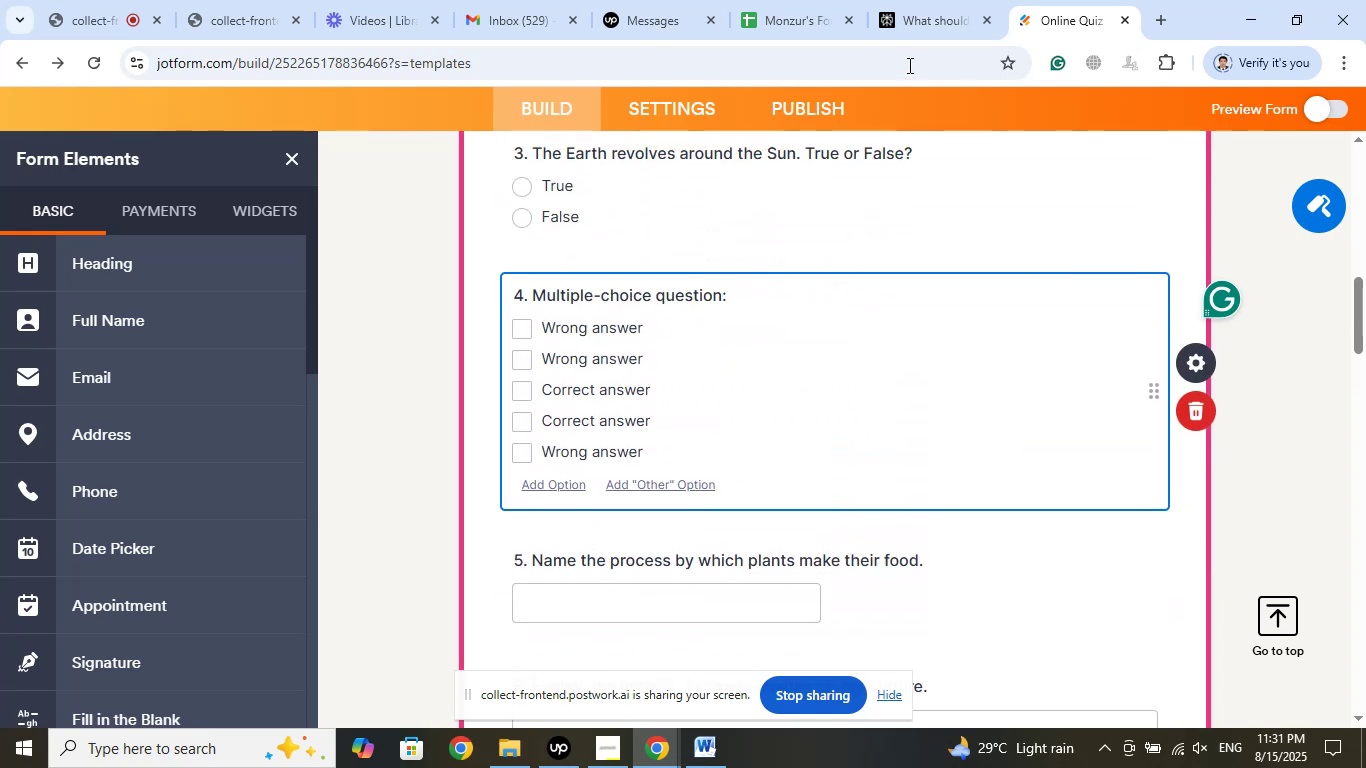 
left_click([922, 0])
 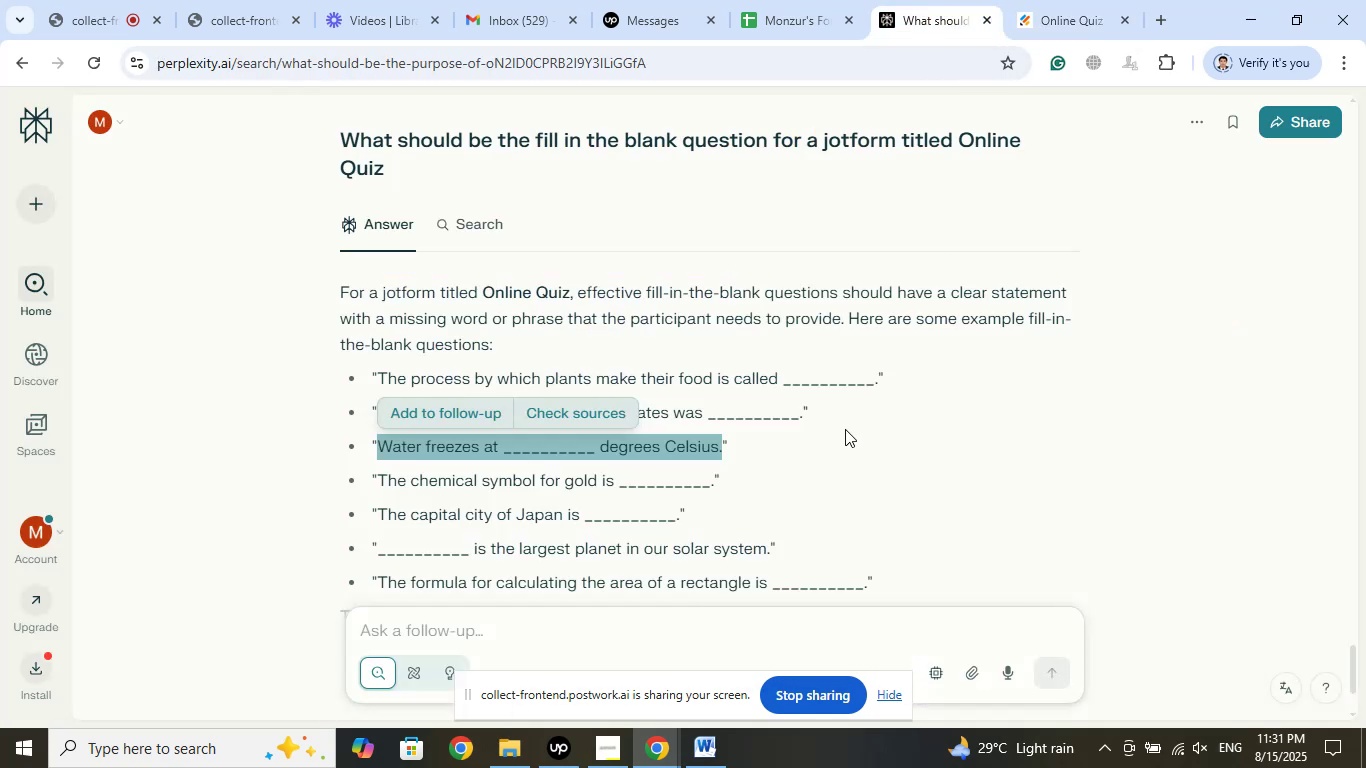 
scroll: coordinate [845, 428], scroll_direction: up, amount: 8.0
 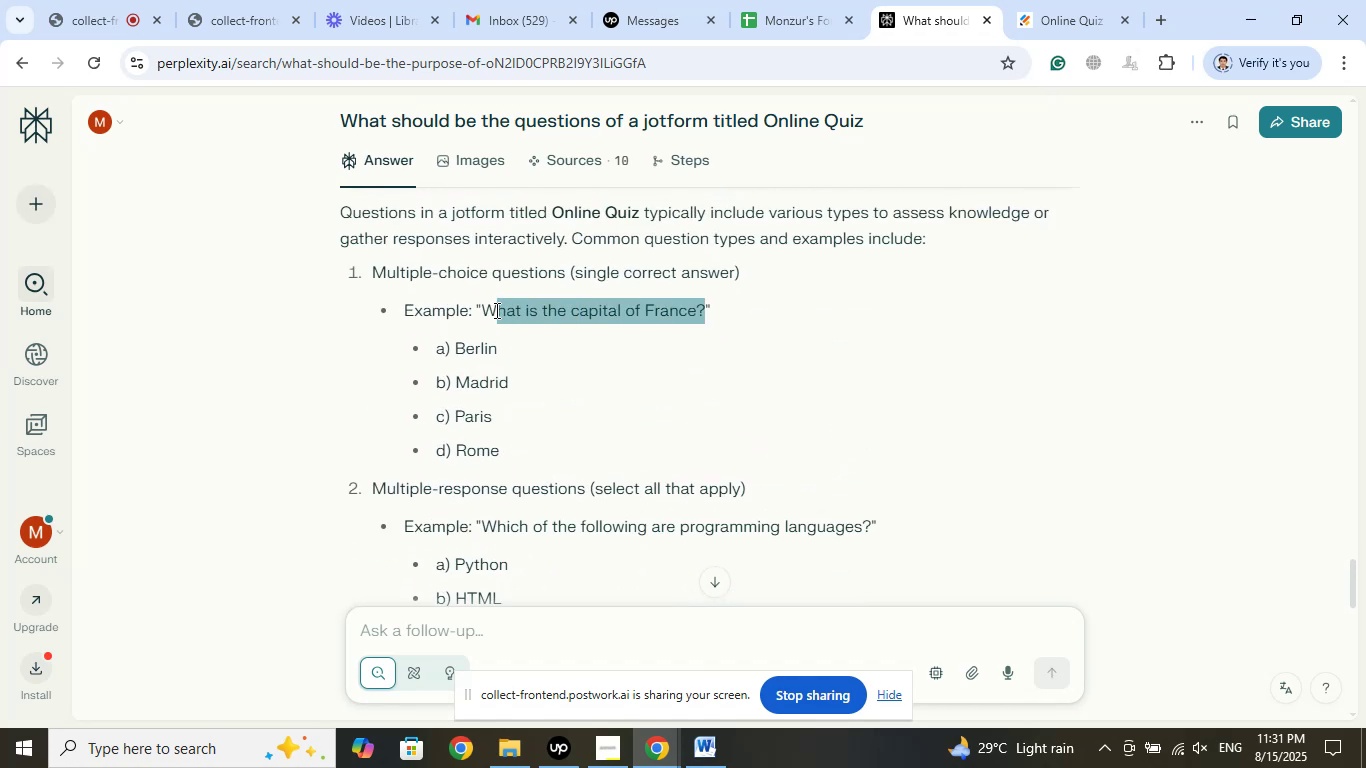 
right_click([487, 310])
 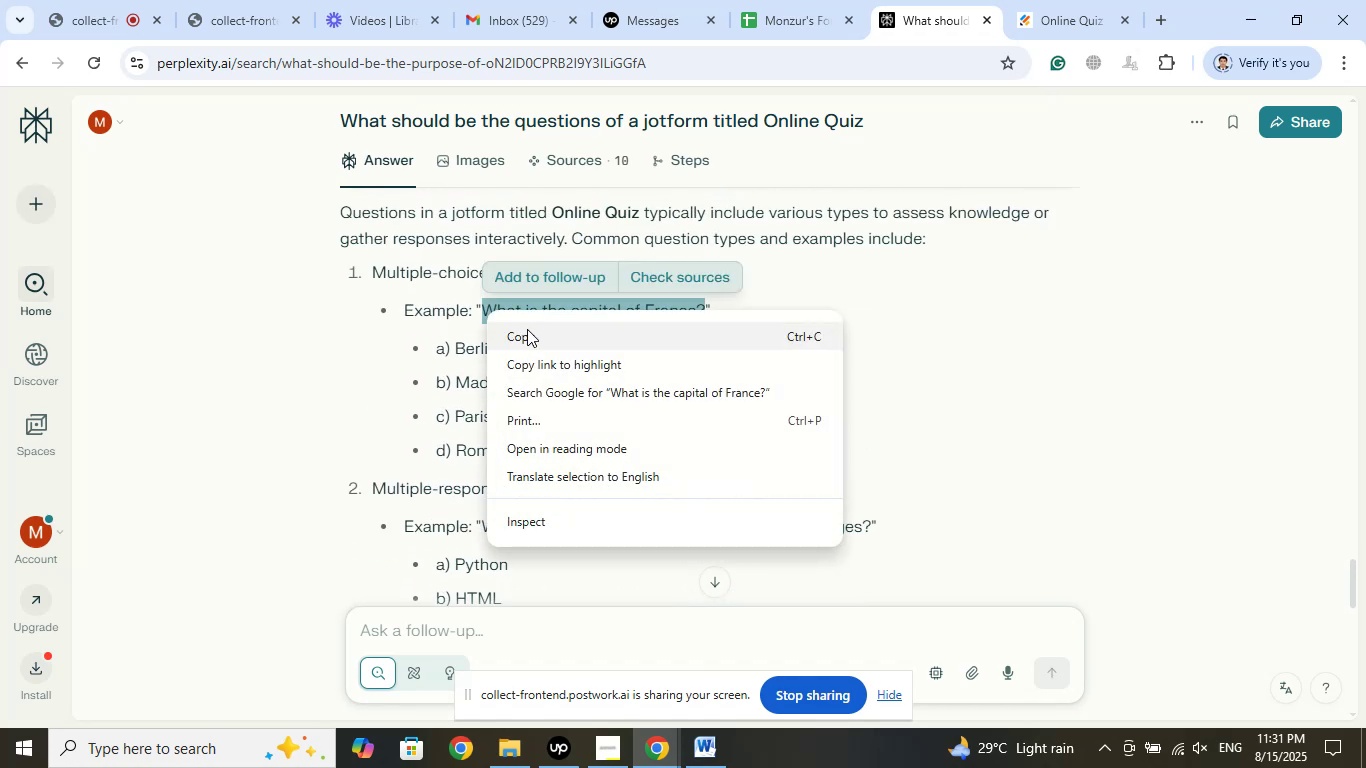 
left_click([527, 329])
 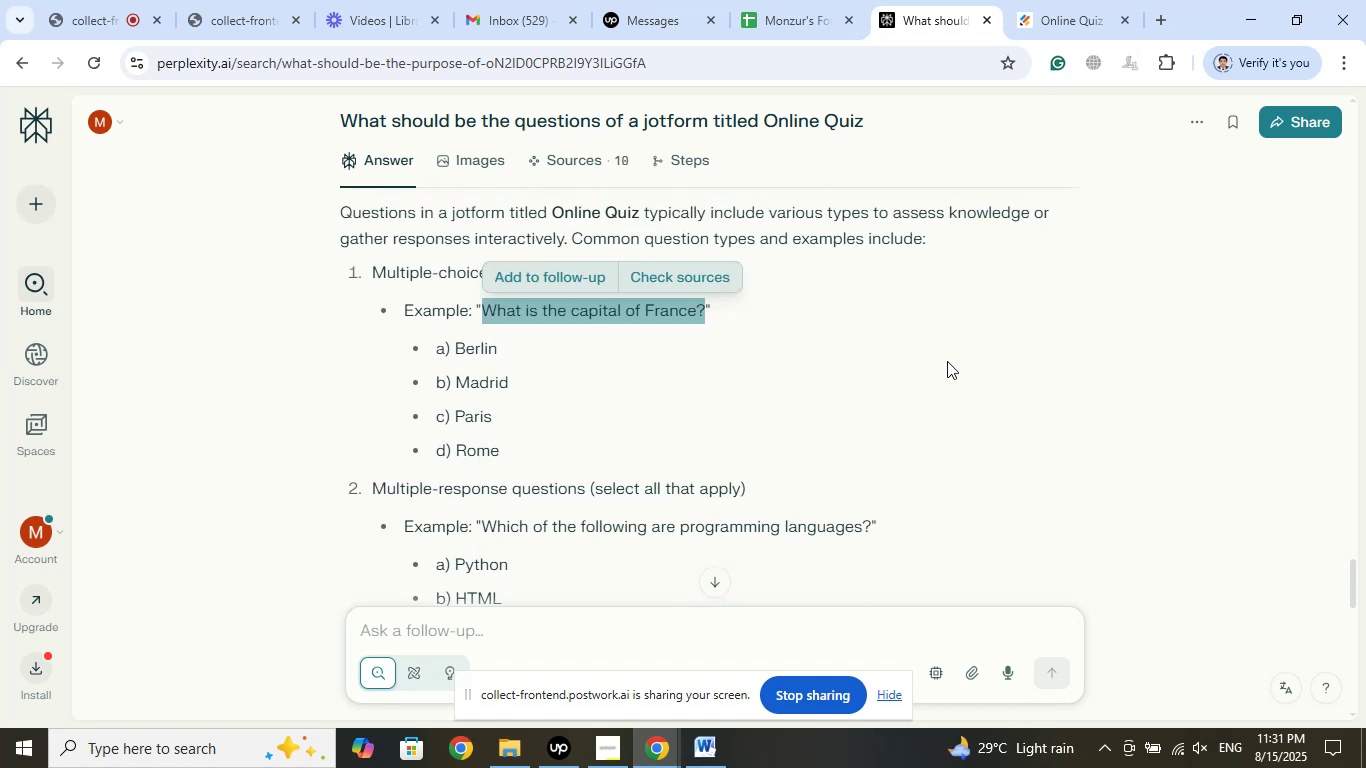 
left_click([947, 361])
 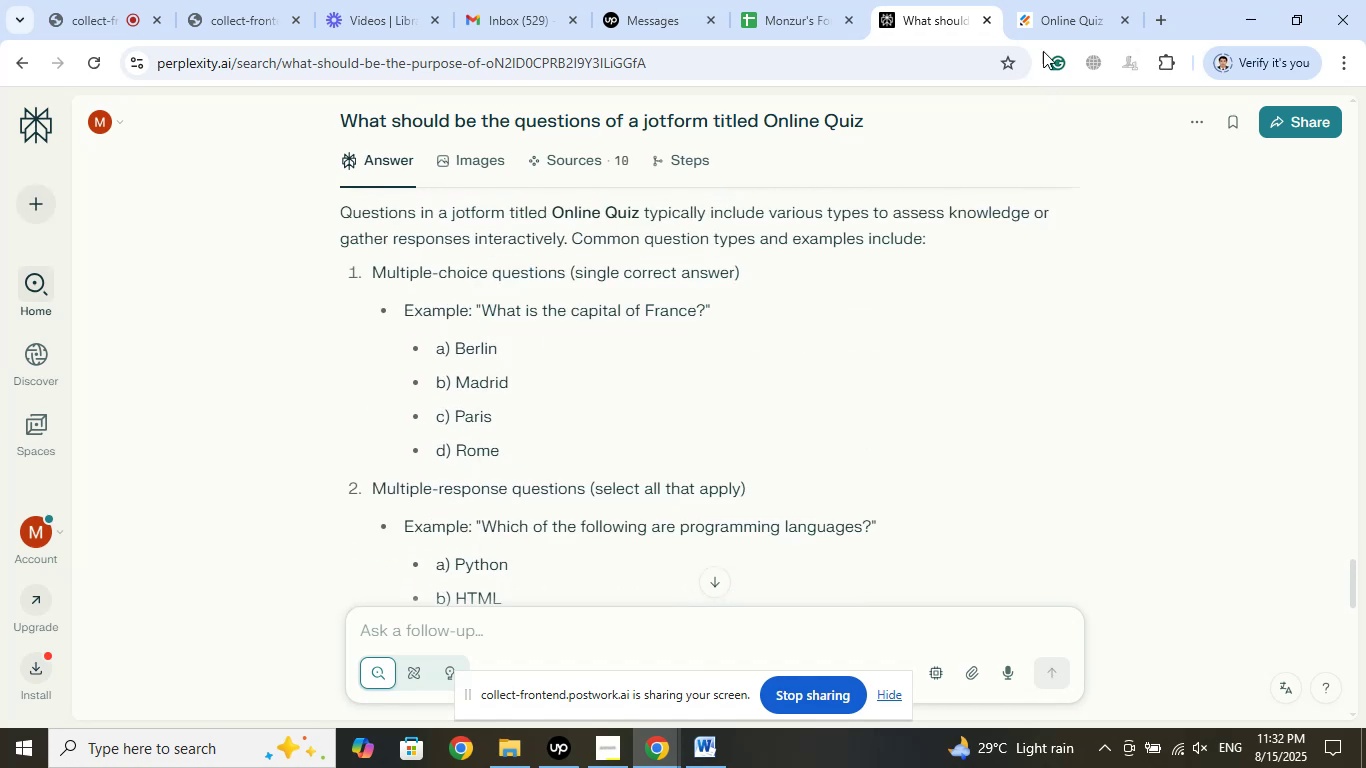 
left_click([1059, 0])
 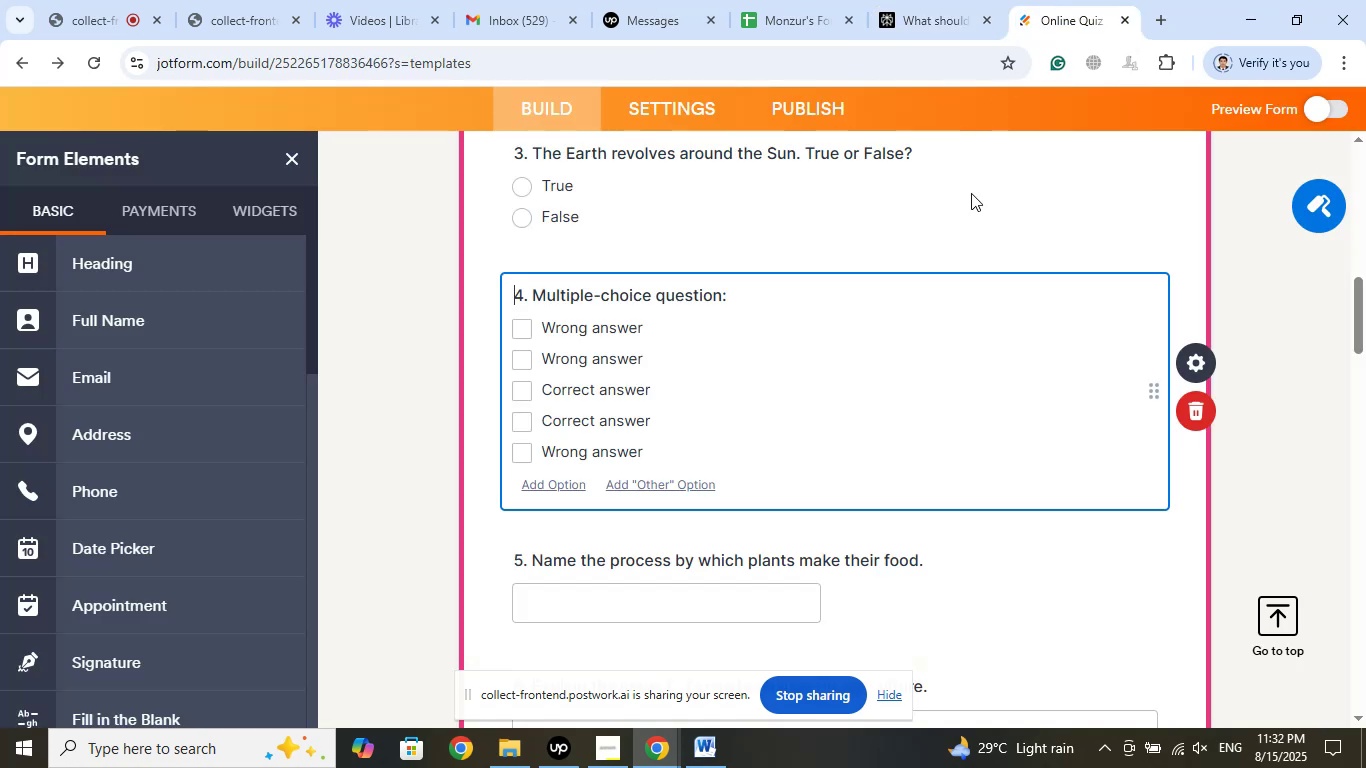 
mouse_move([1158, 314])
 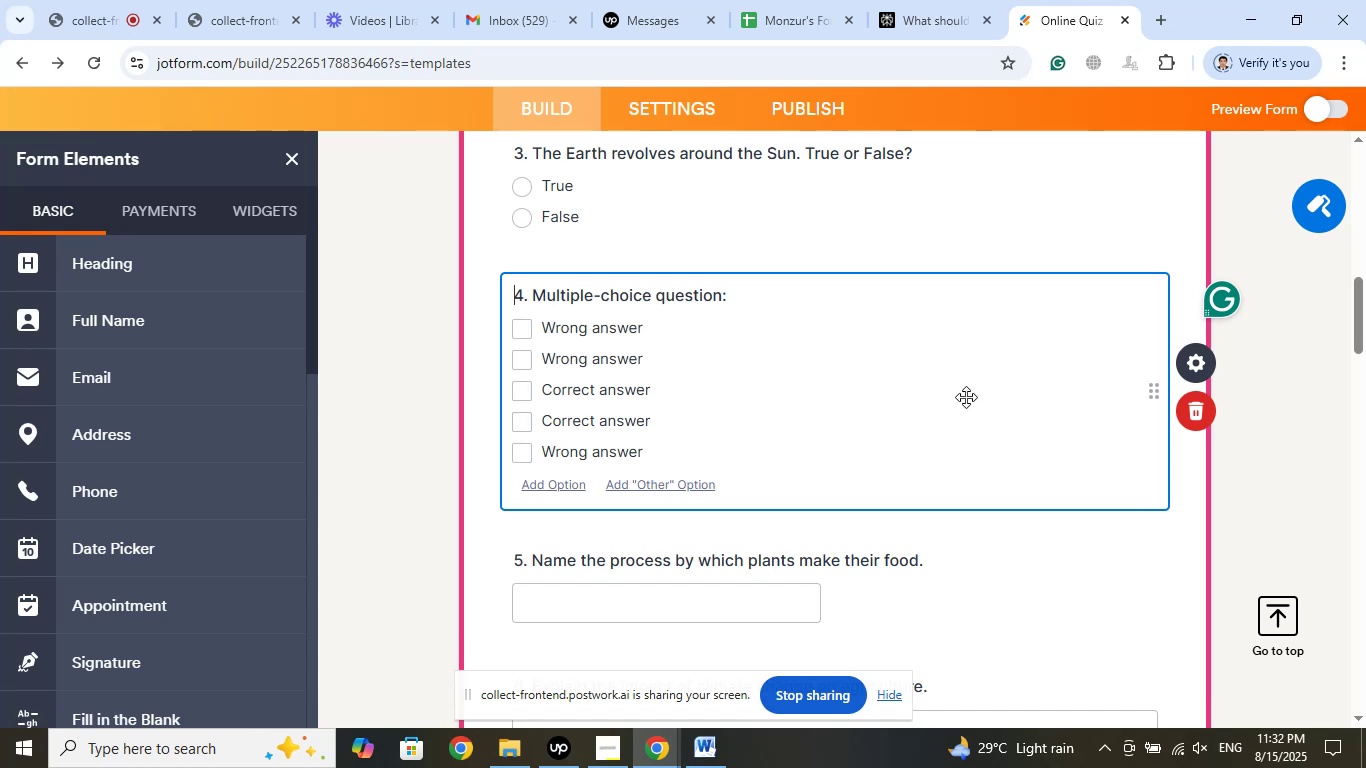 
scroll: coordinate [948, 393], scroll_direction: up, amount: 4.0
 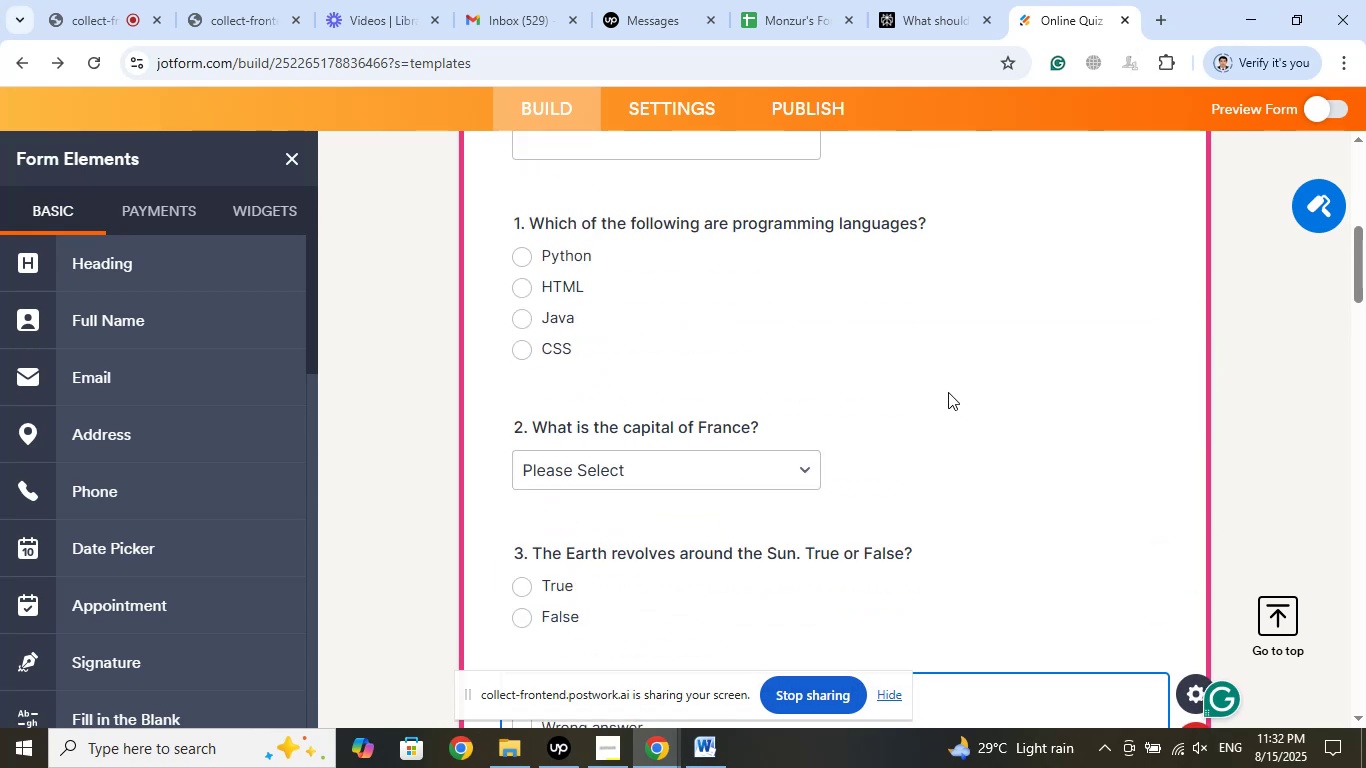 
scroll: coordinate [948, 392], scroll_direction: down, amount: 1.0
 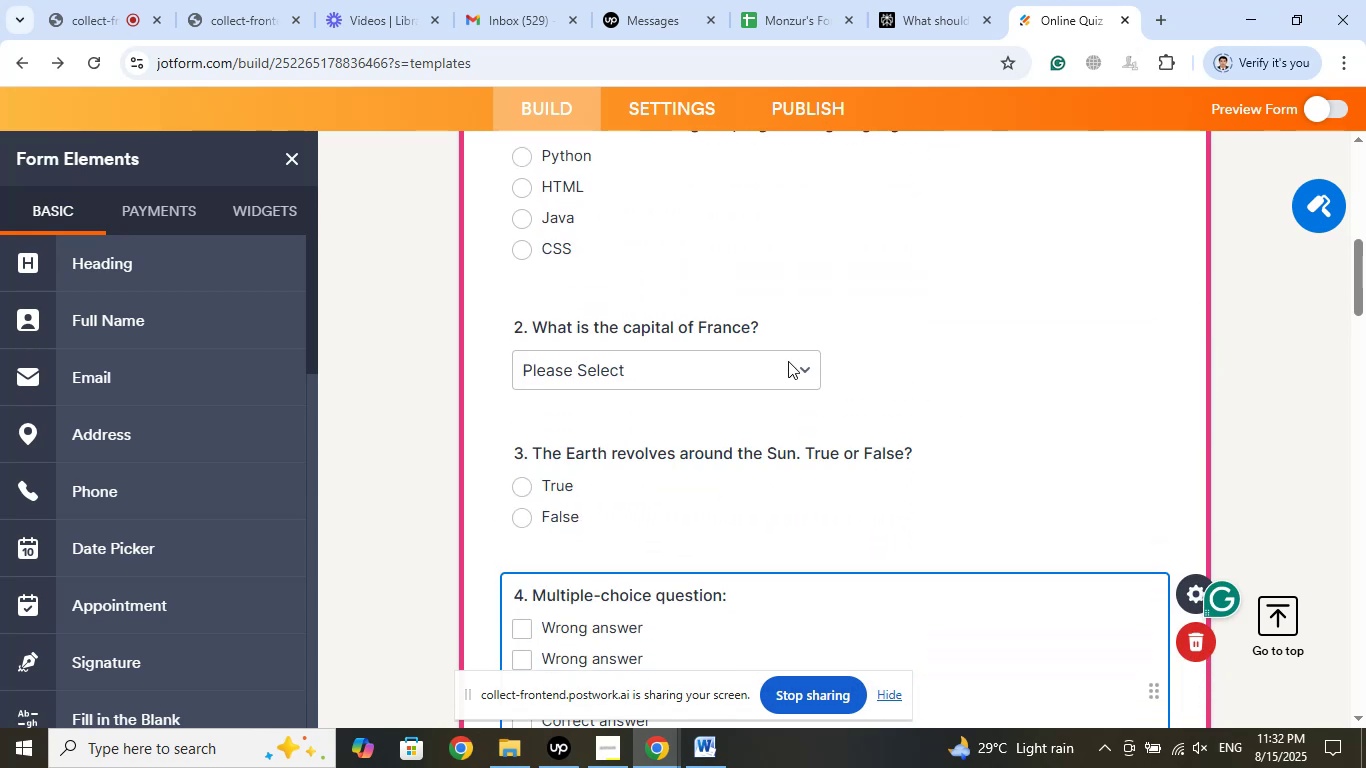 
left_click([788, 361])
 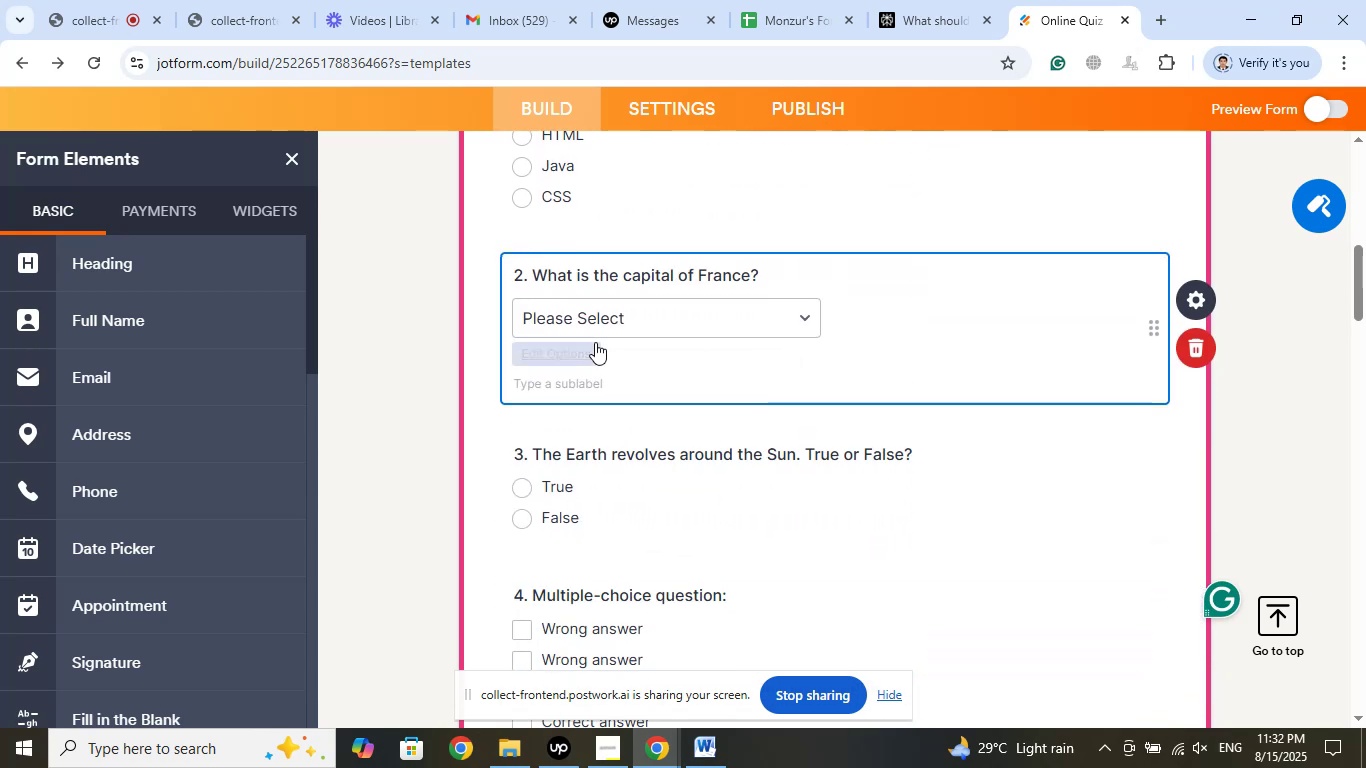 
left_click([570, 345])
 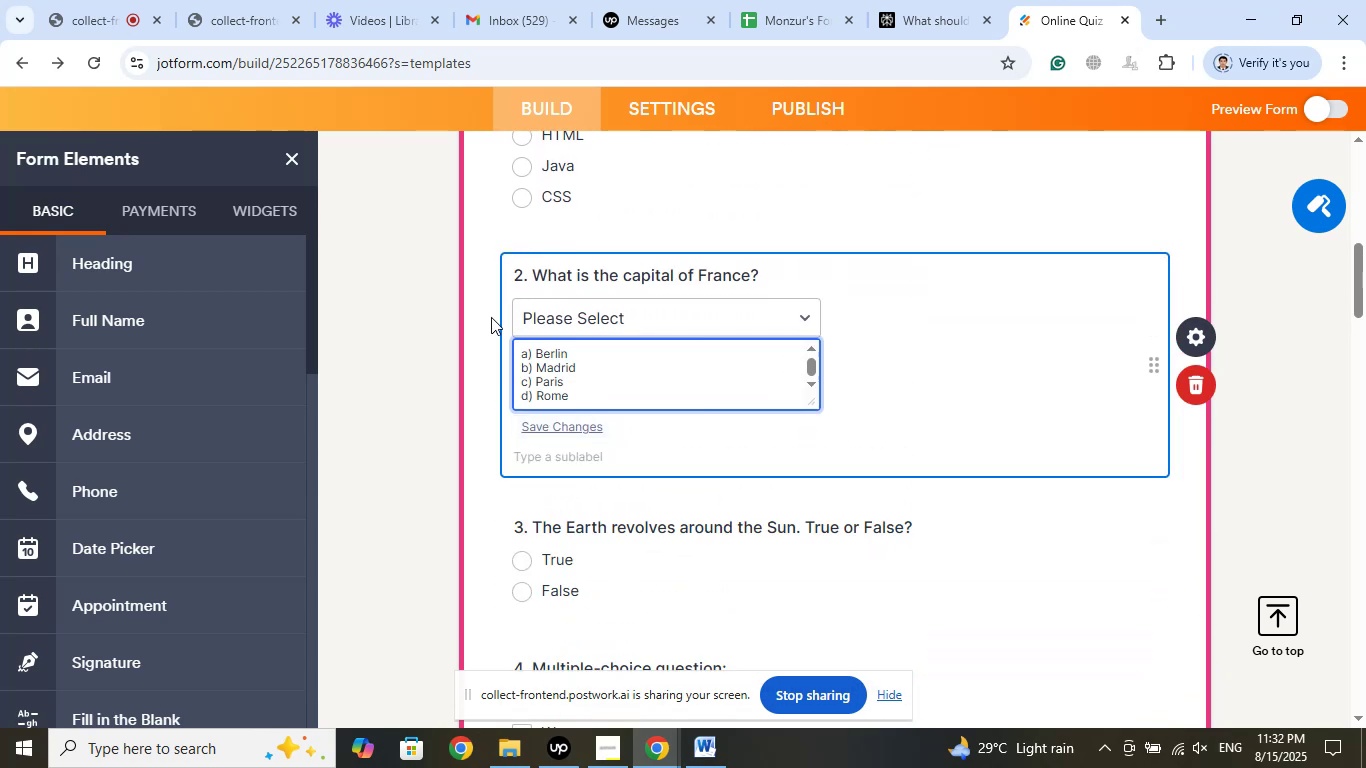 
left_click([426, 320])
 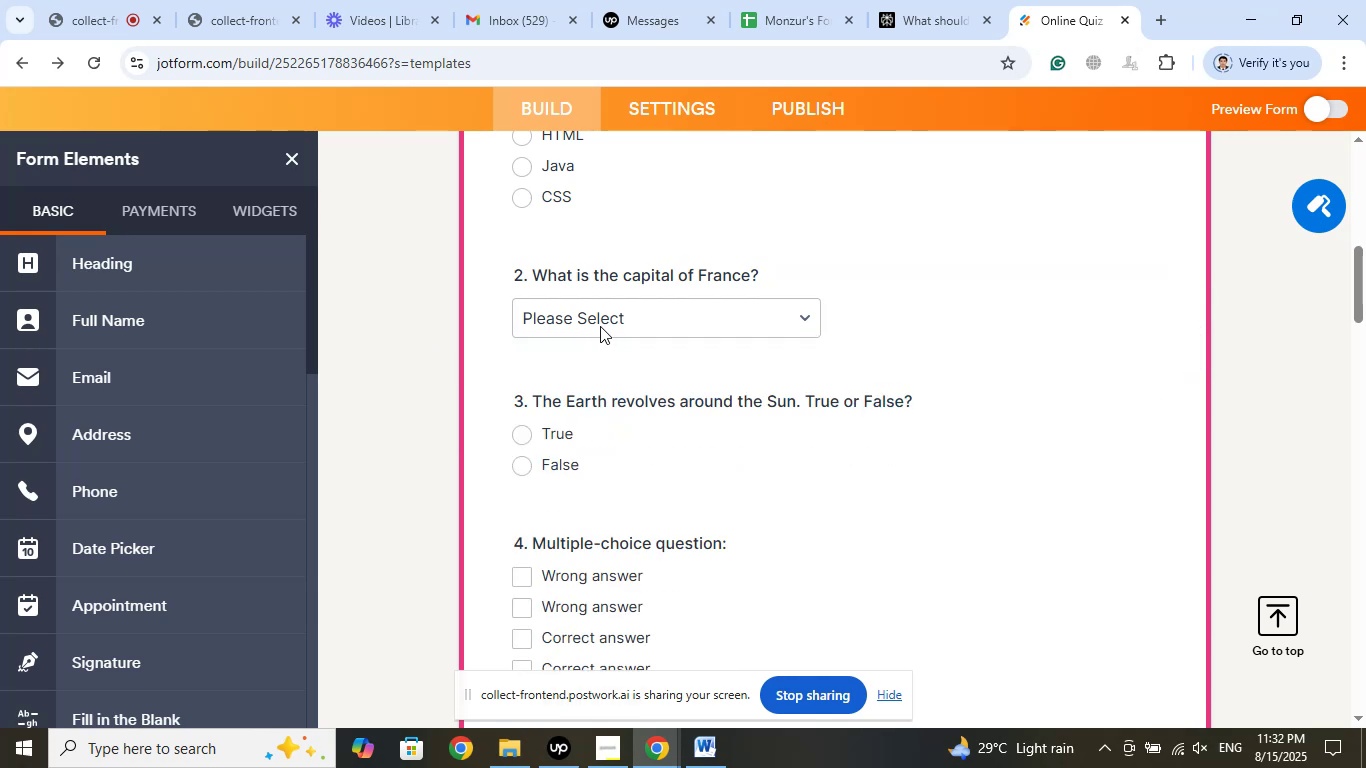 
left_click([622, 308])
 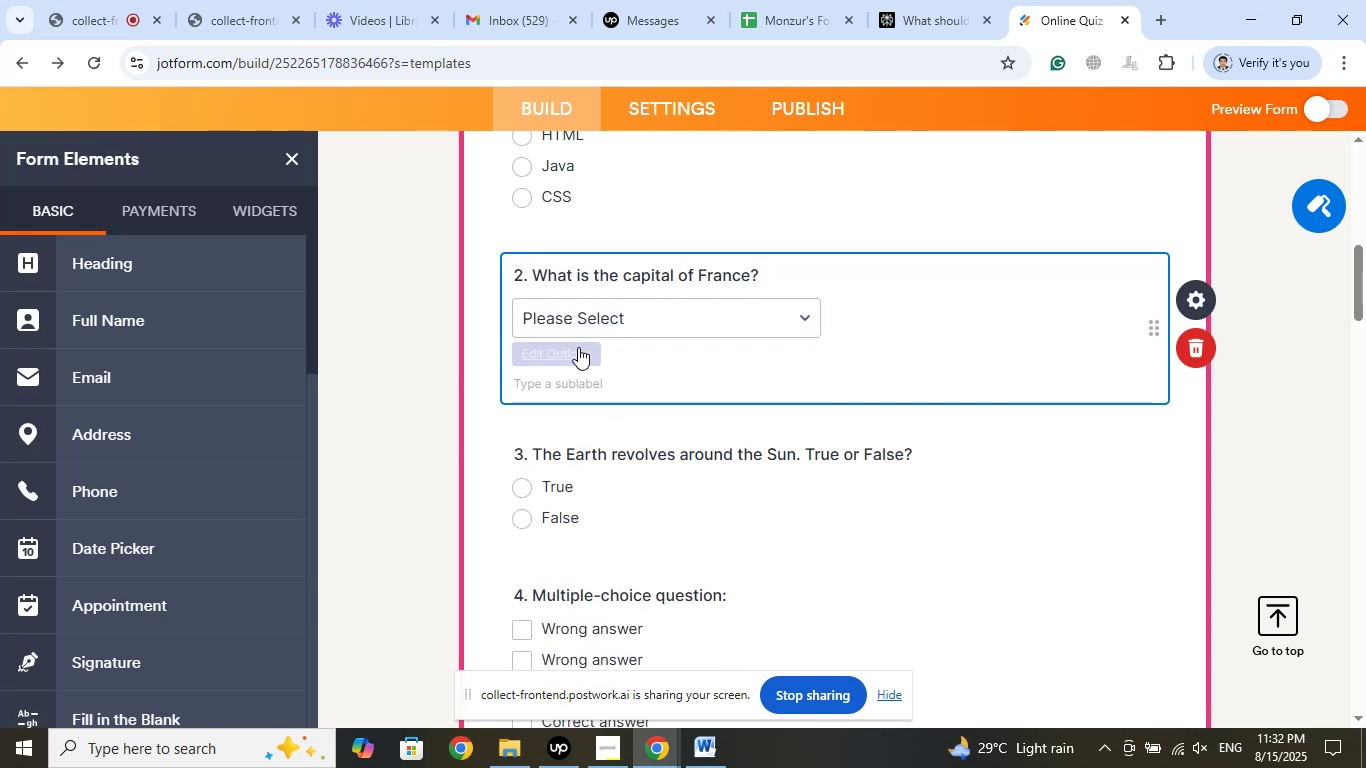 
left_click([578, 347])
 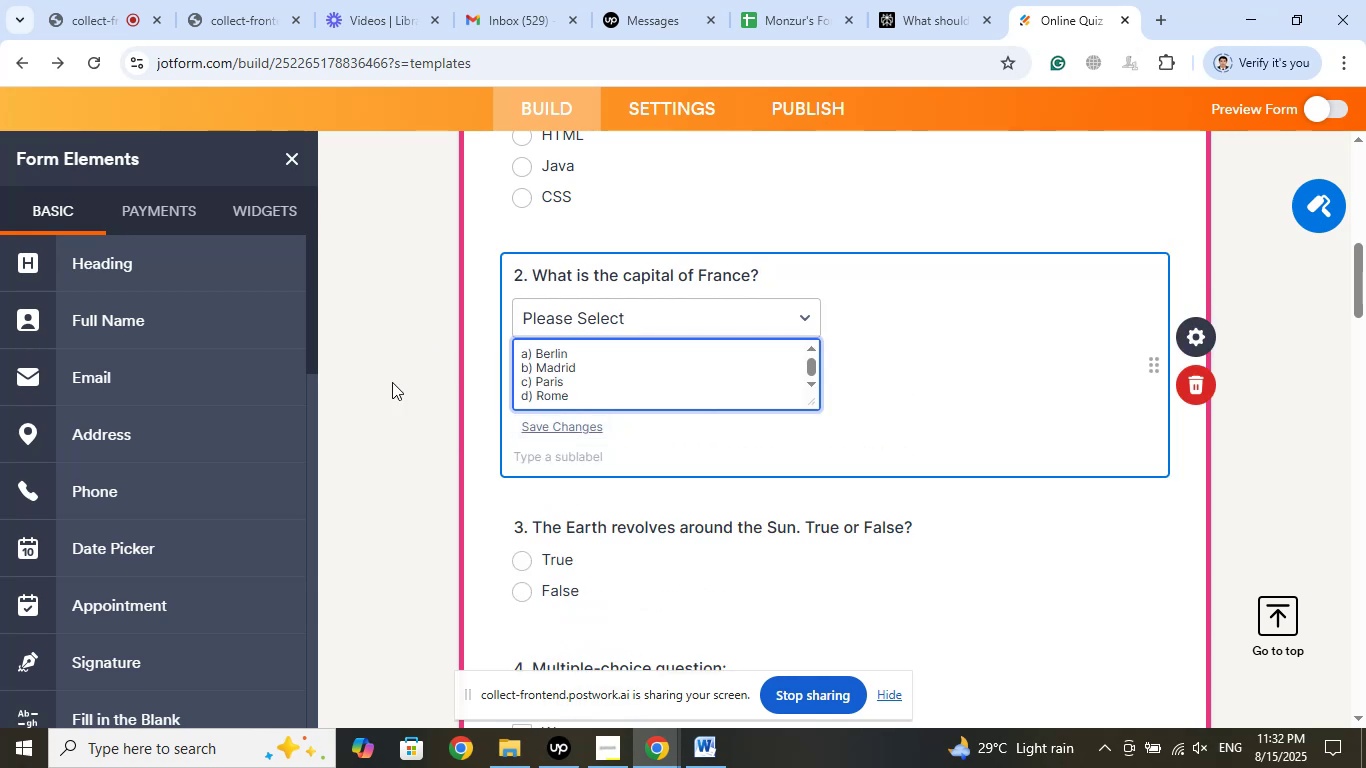 
left_click([391, 381])
 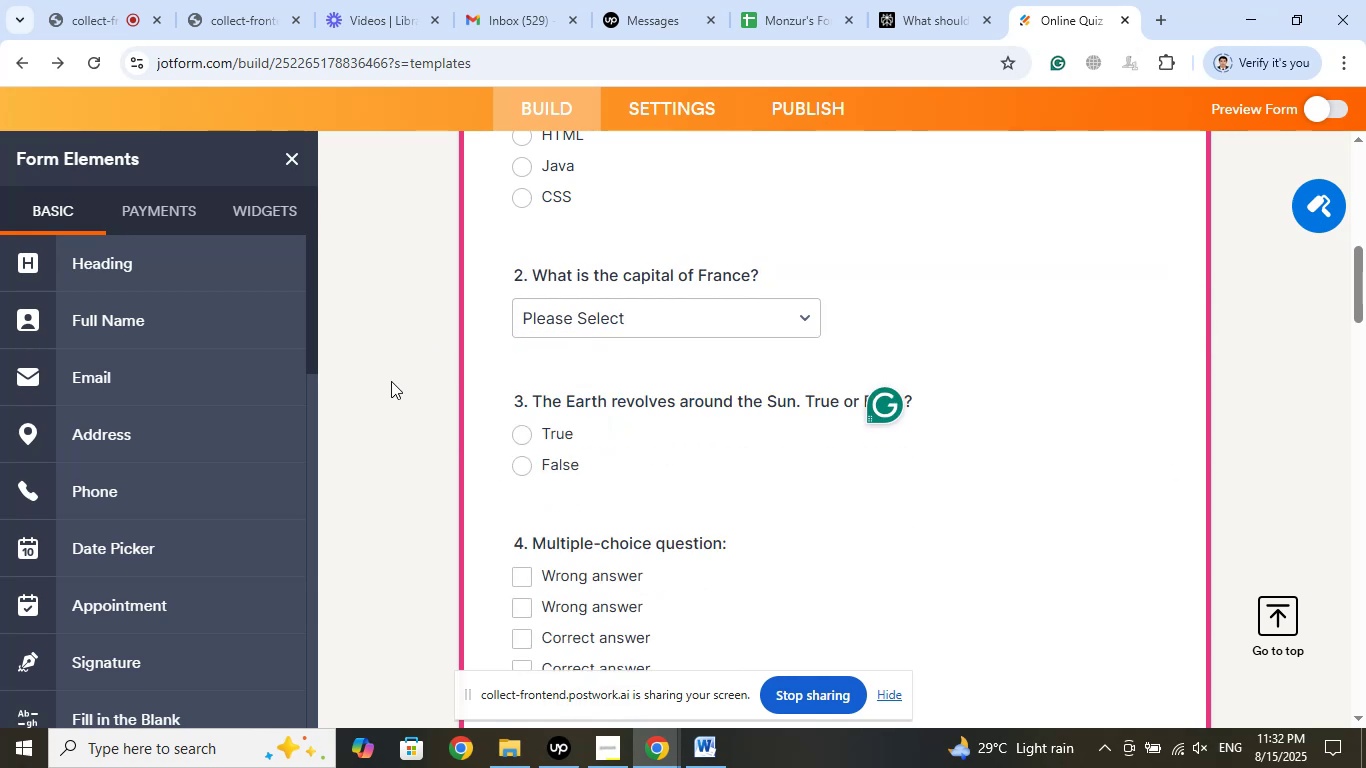 
scroll: coordinate [391, 381], scroll_direction: down, amount: 1.0
 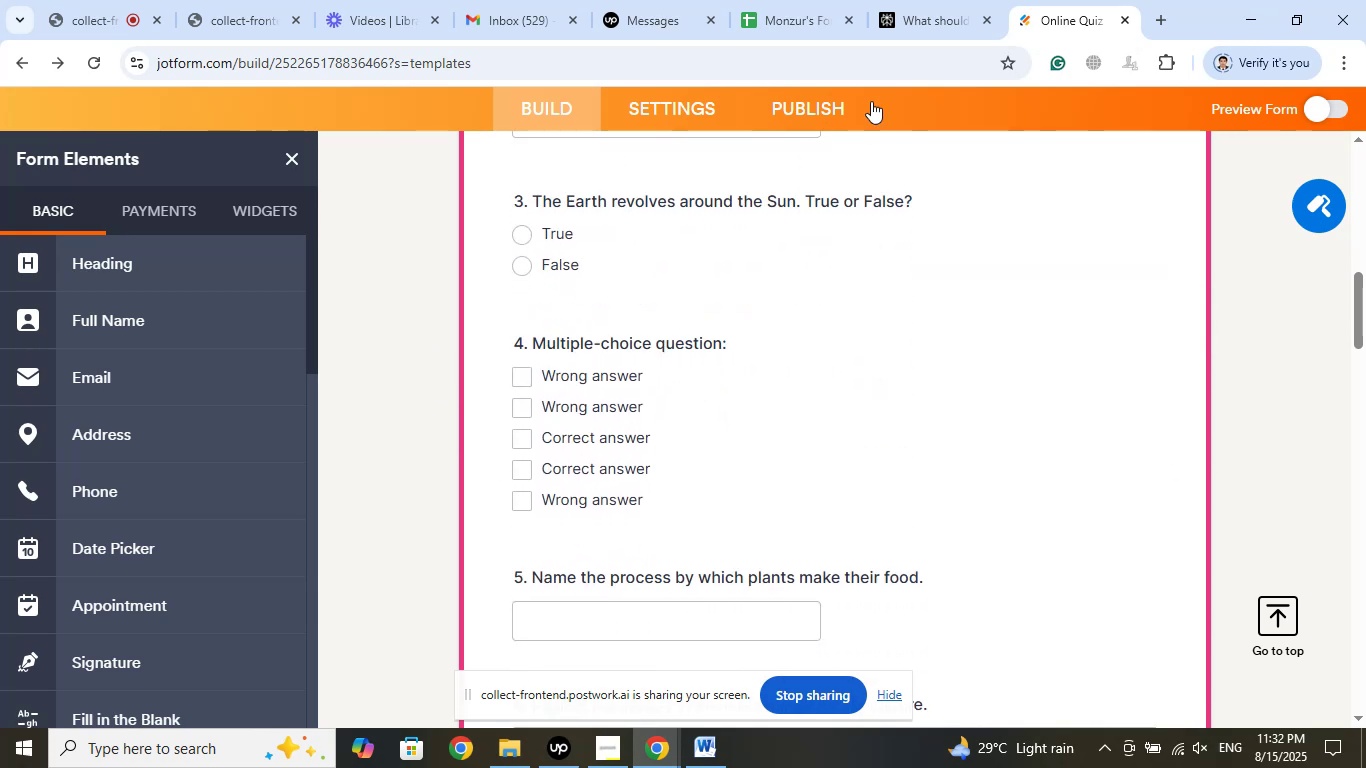 
left_click([954, 0])
 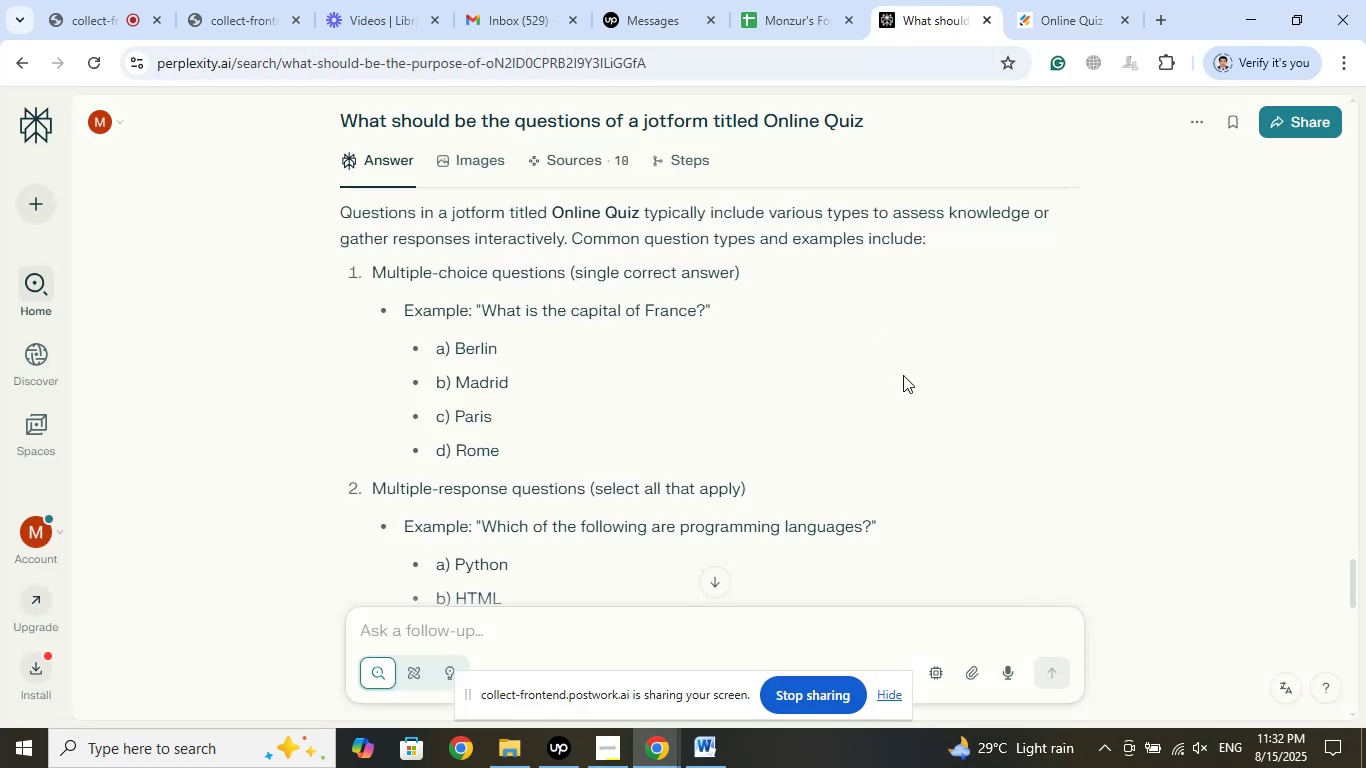 
scroll: coordinate [901, 372], scroll_direction: down, amount: 4.0
 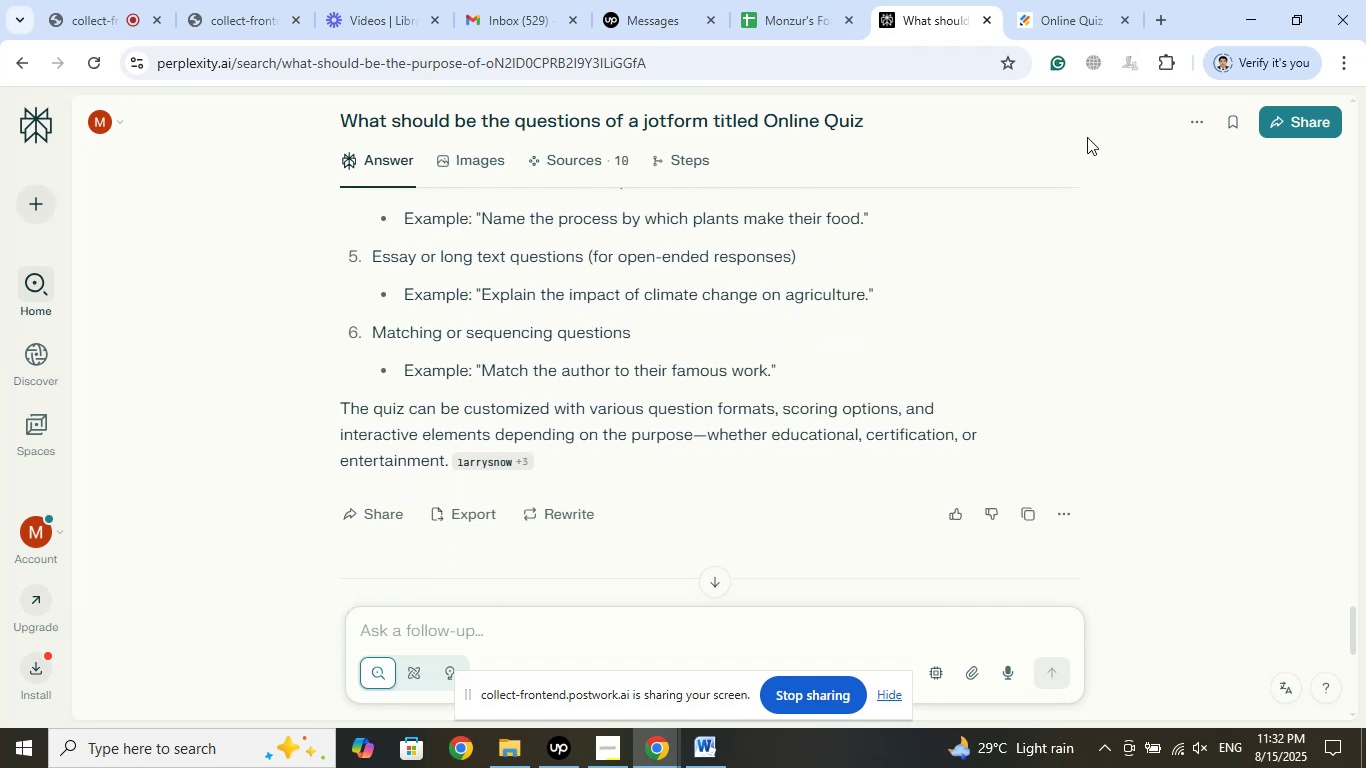 
left_click([1069, 0])
 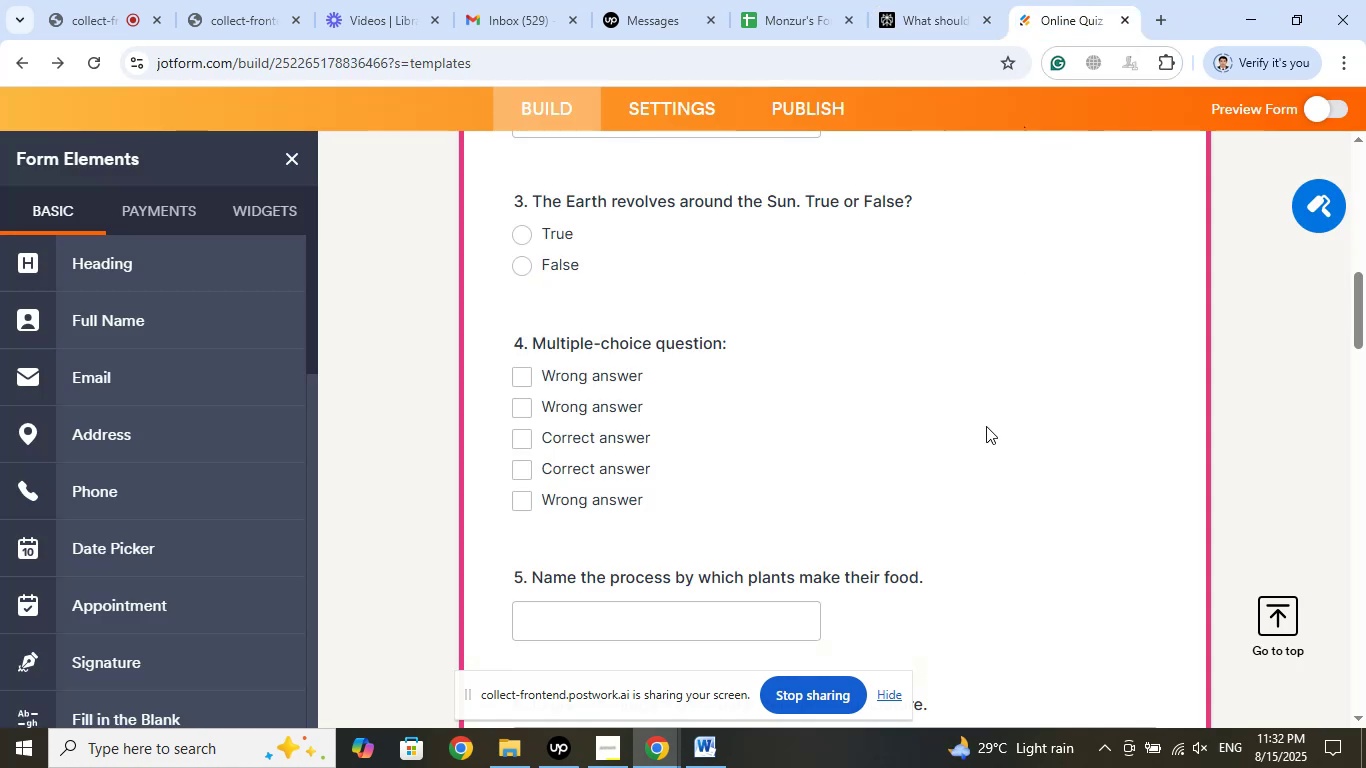 
scroll: coordinate [985, 427], scroll_direction: down, amount: 5.0
 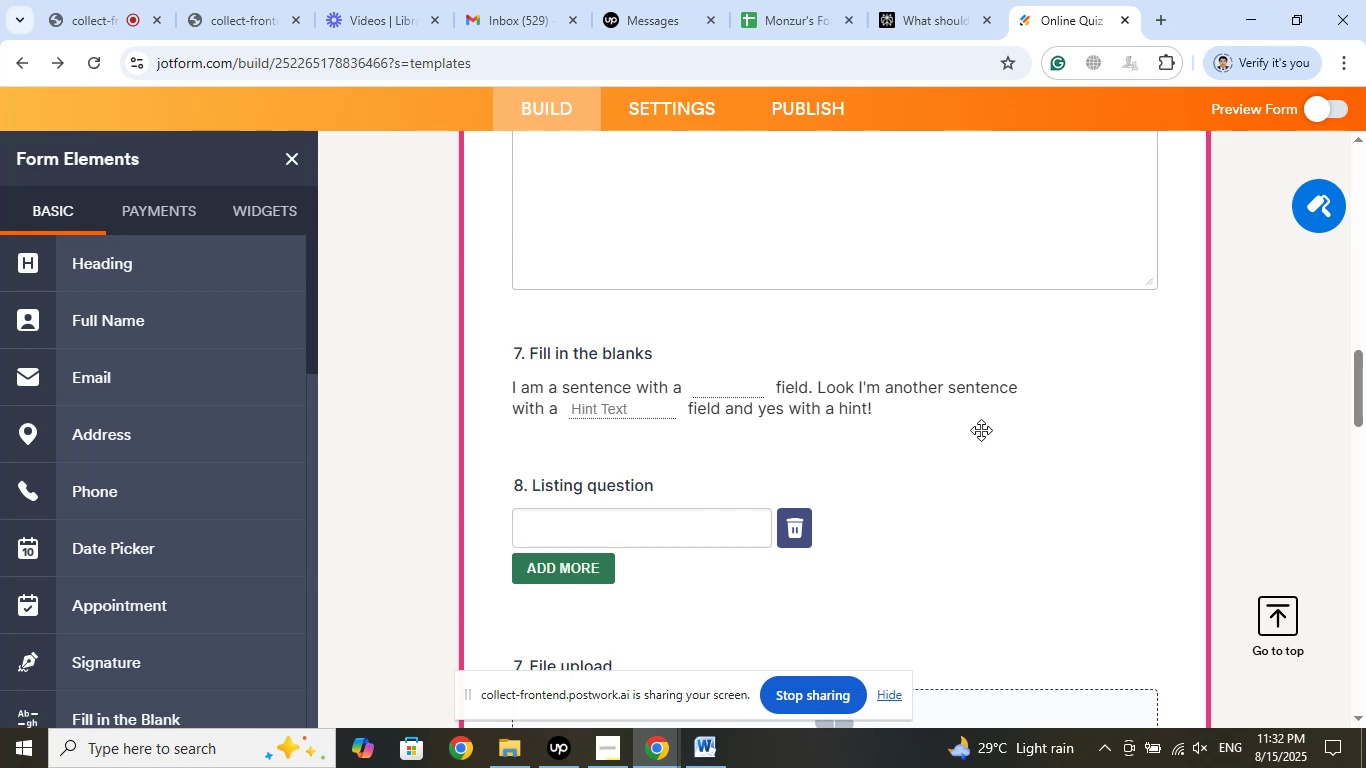 
wait(7.19)
 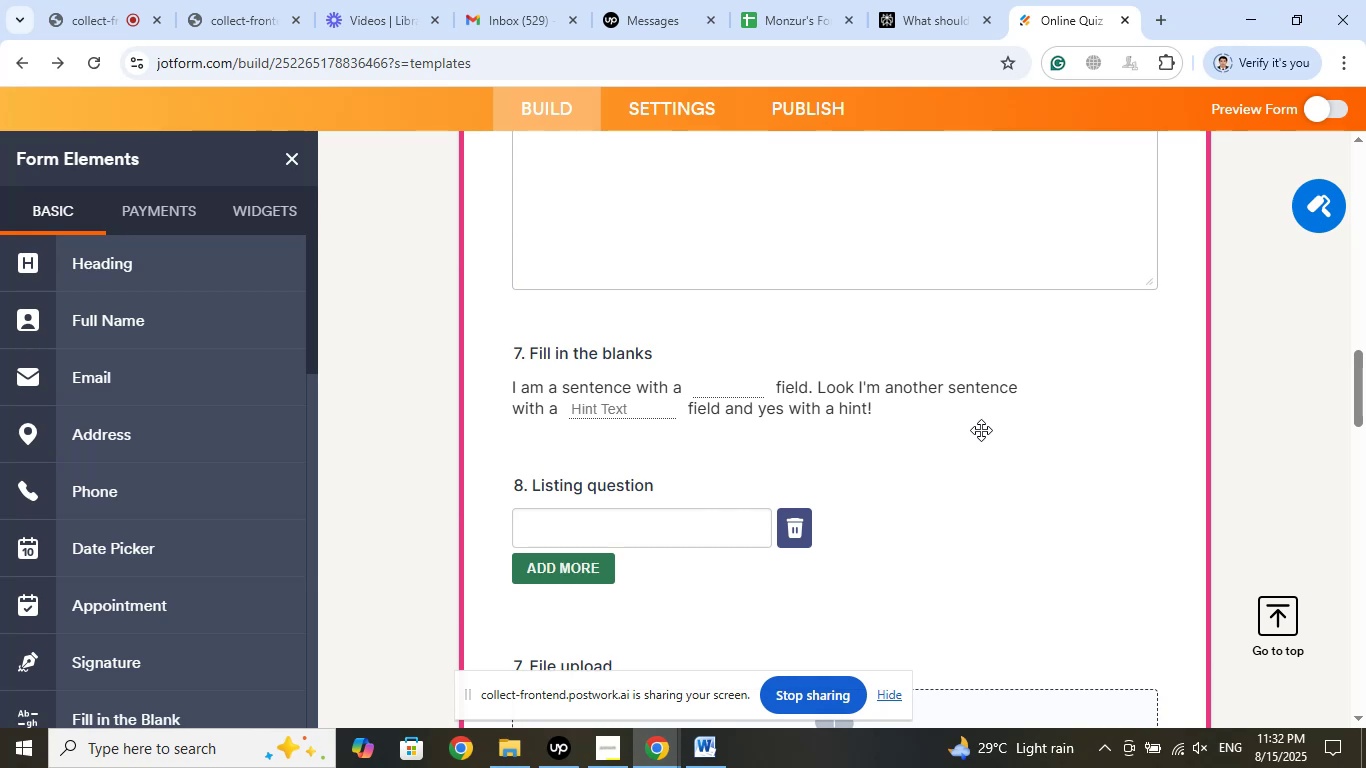 
scroll: coordinate [976, 432], scroll_direction: down, amount: 5.0
 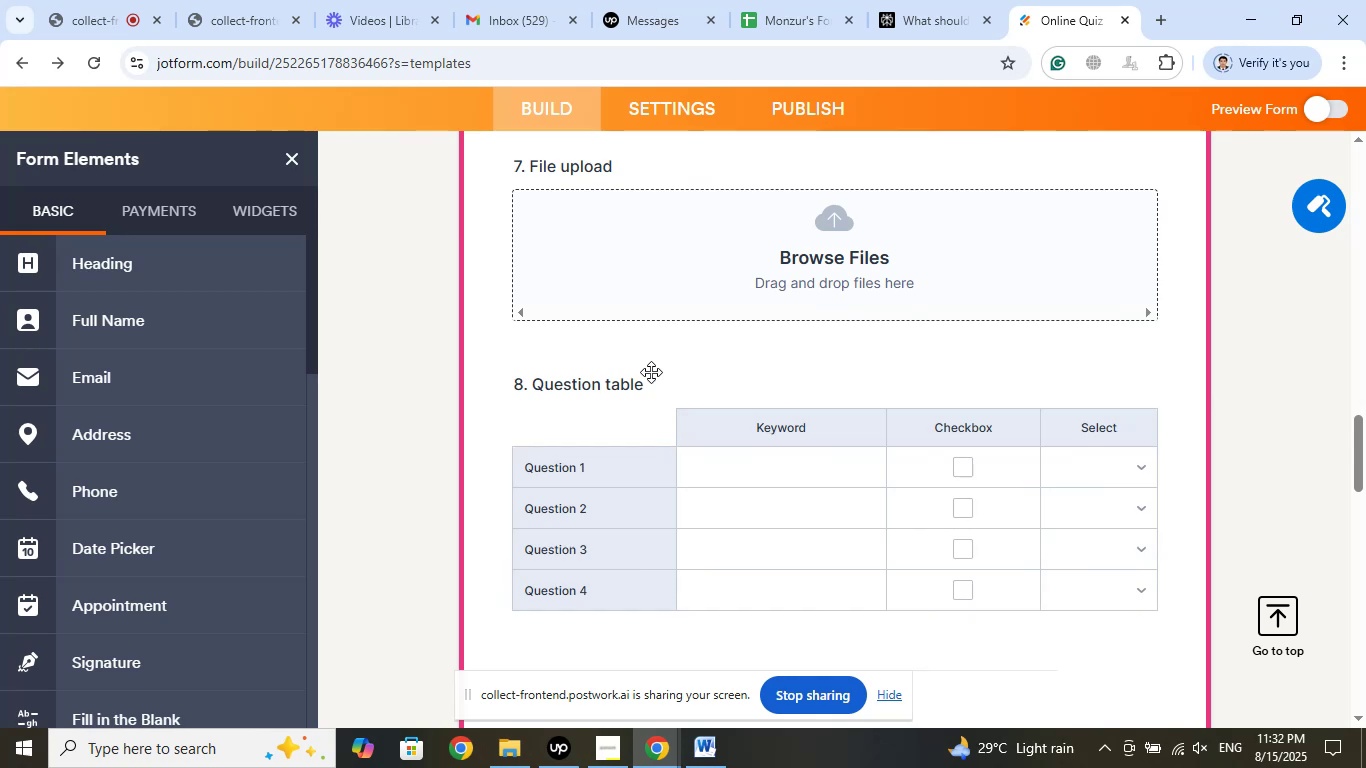 
wait(5.82)
 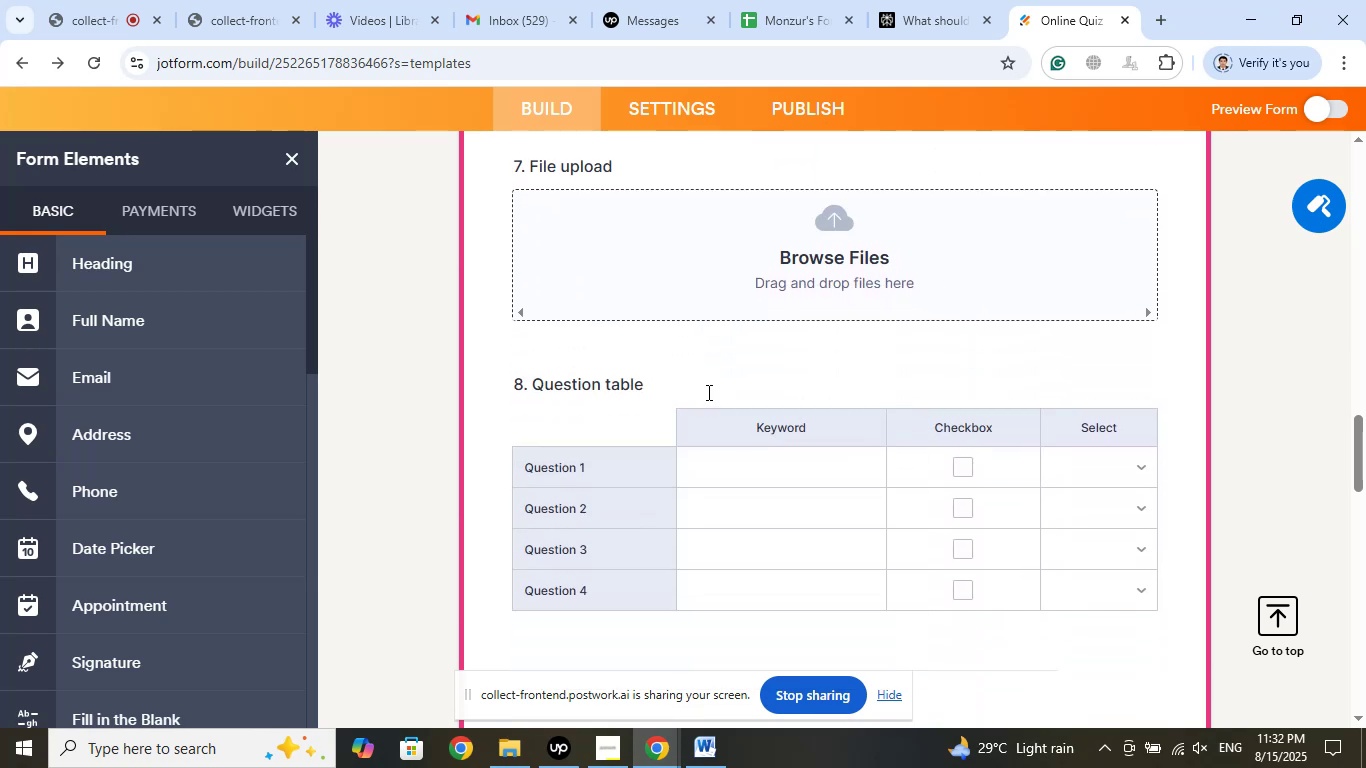 
scroll: coordinate [531, 532], scroll_direction: down, amount: 6.0
 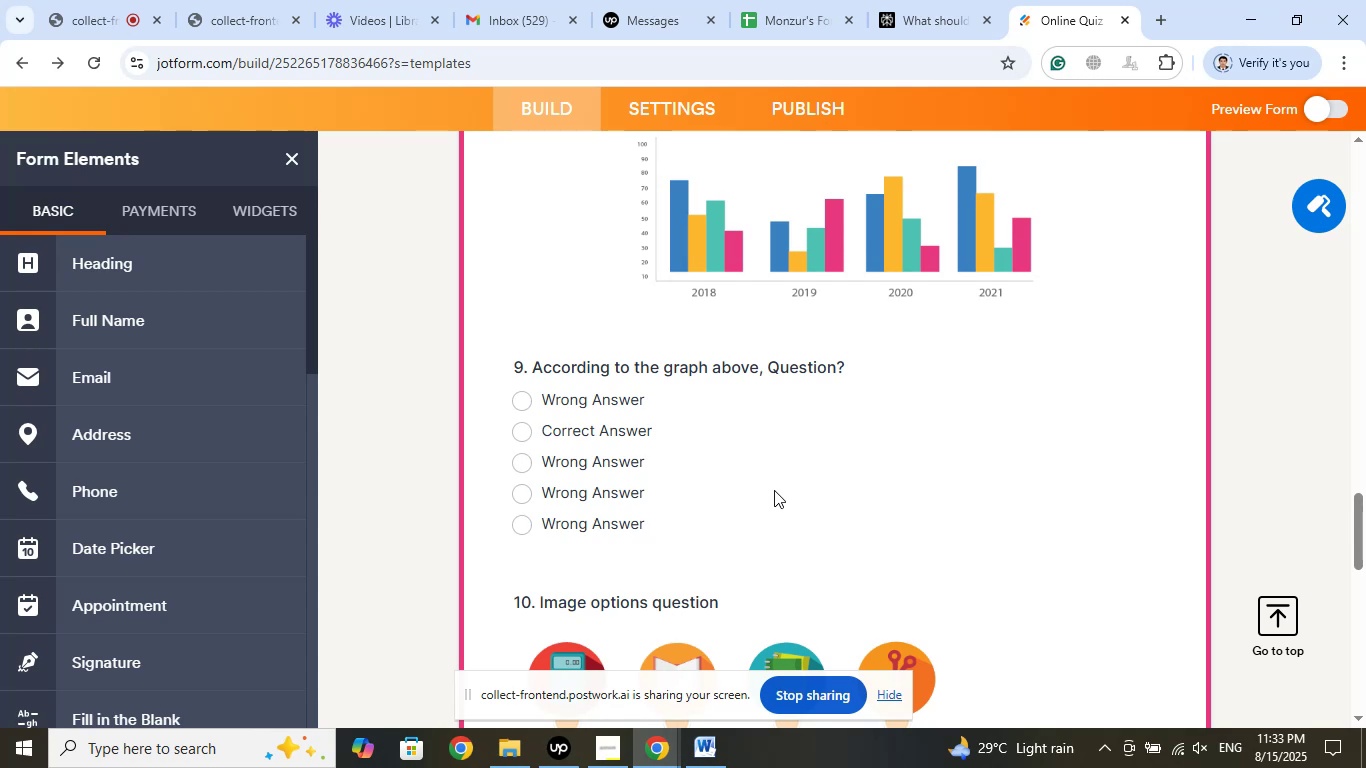 
wait(17.6)
 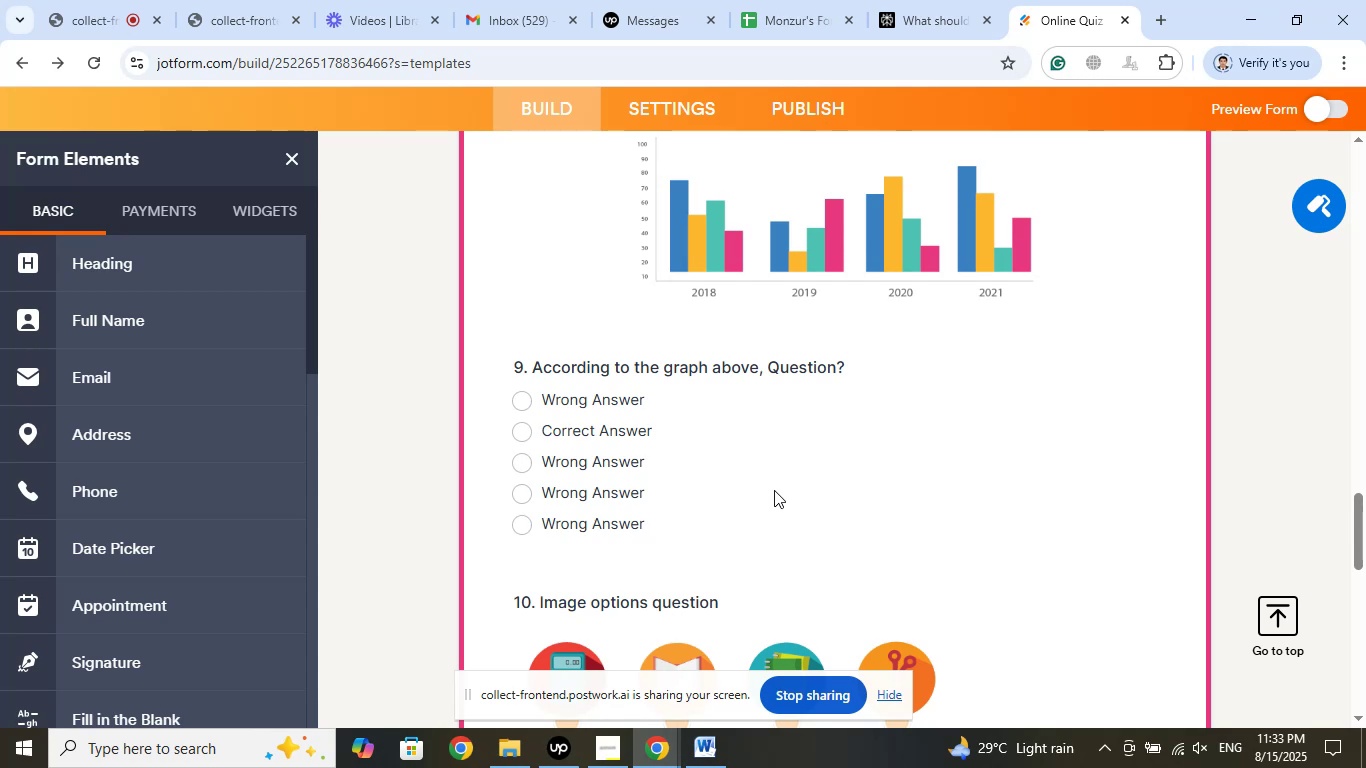 
left_click([114, 0])
 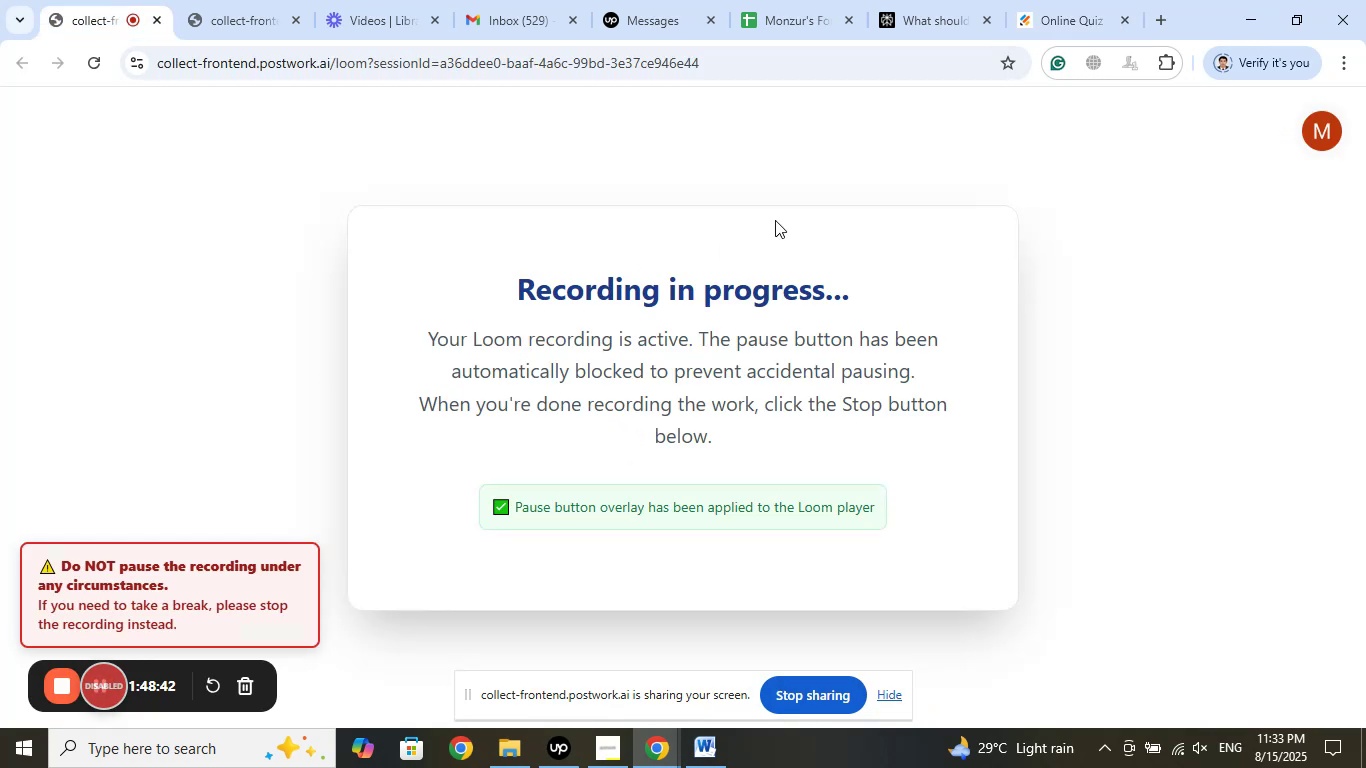 
left_click([924, 0])
 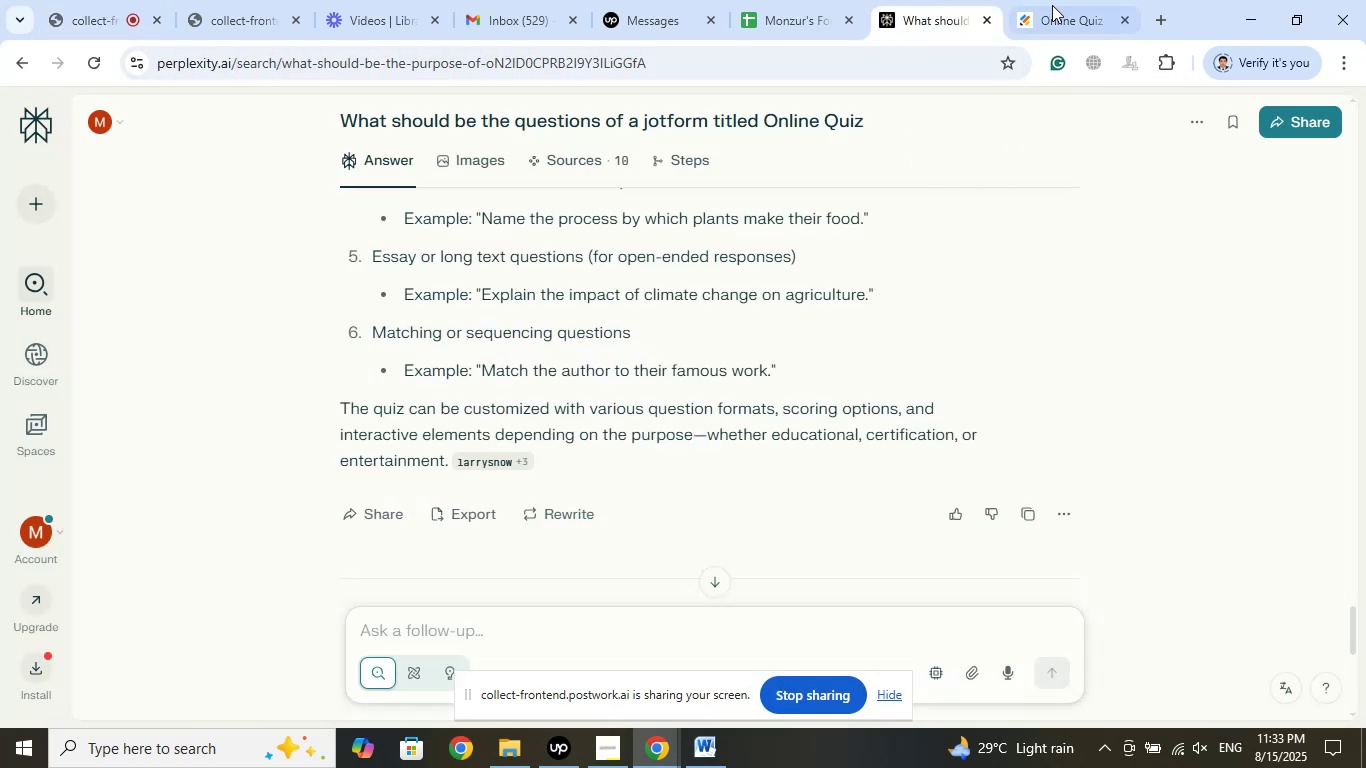 
left_click([1054, 0])
 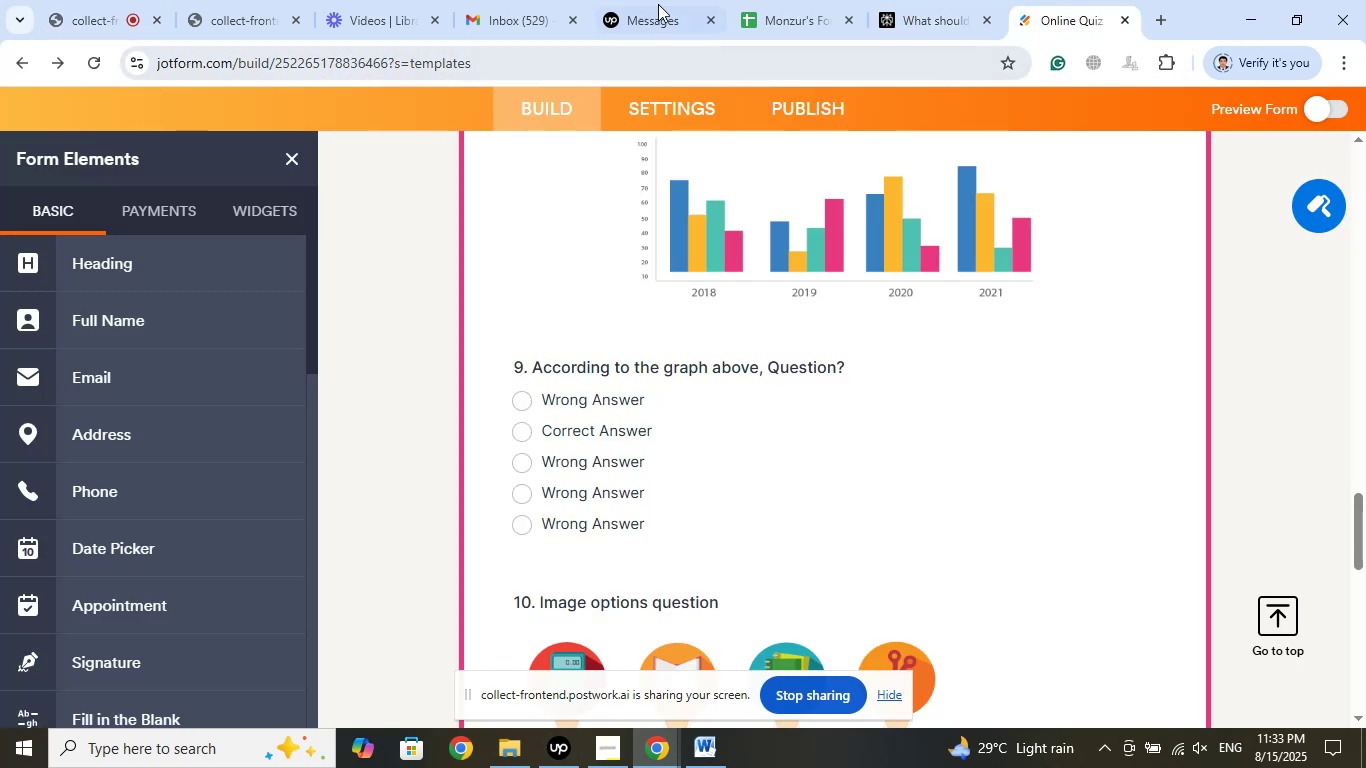 
left_click([658, 0])
 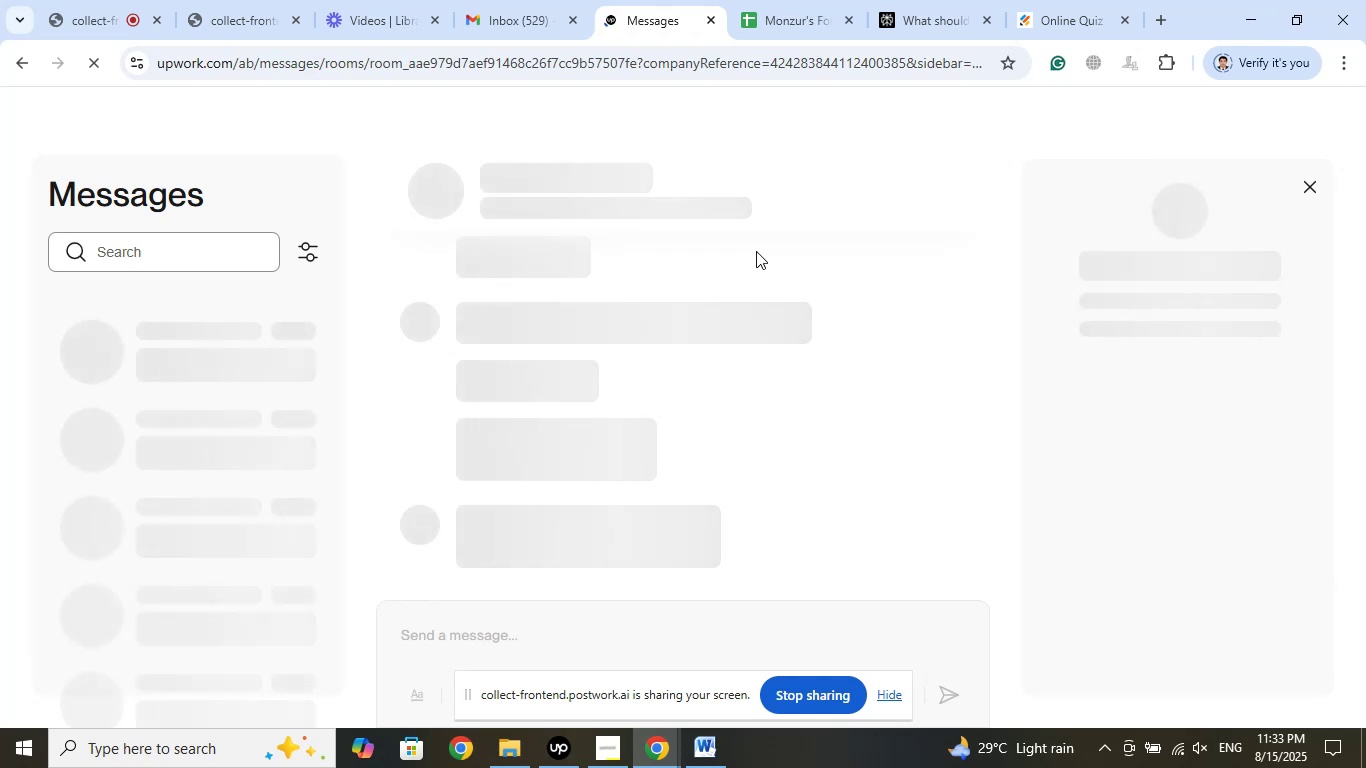 
wait(5.1)
 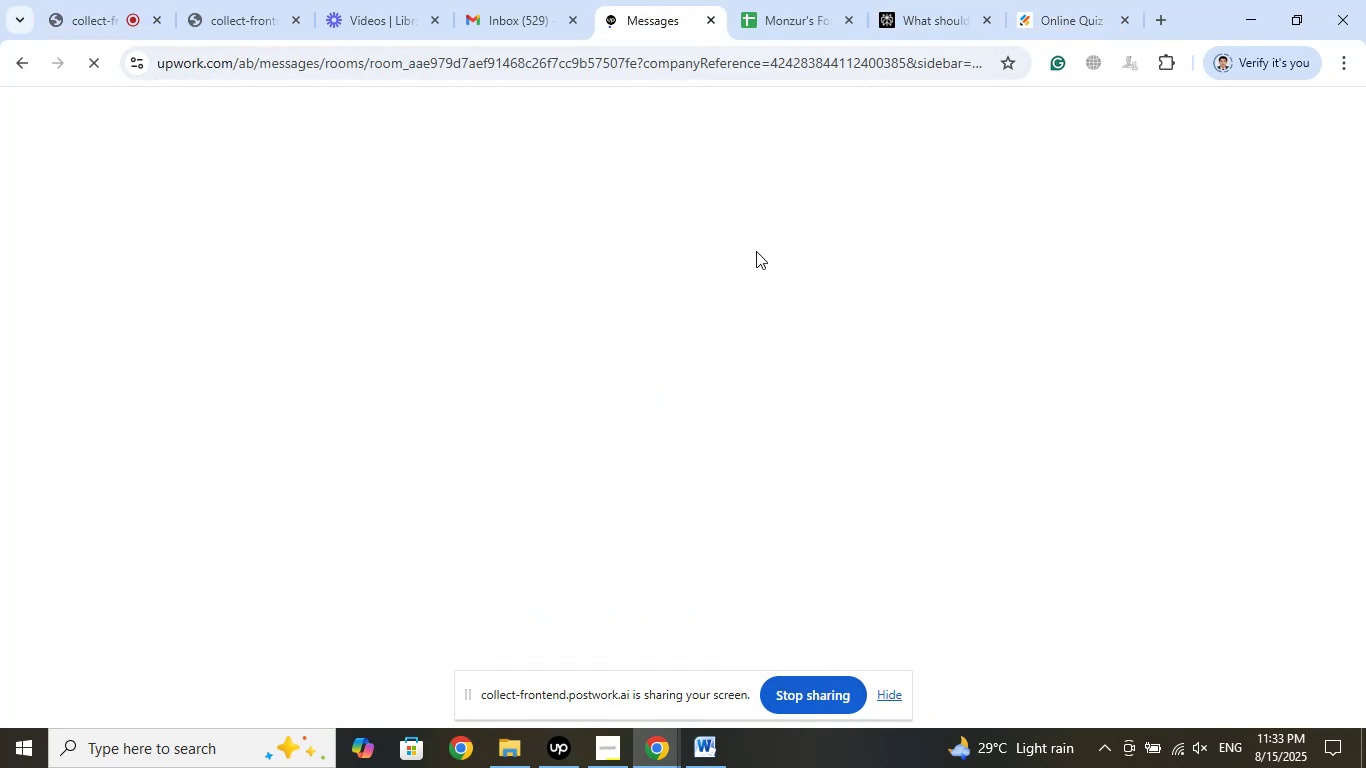 
left_click([1081, 0])
 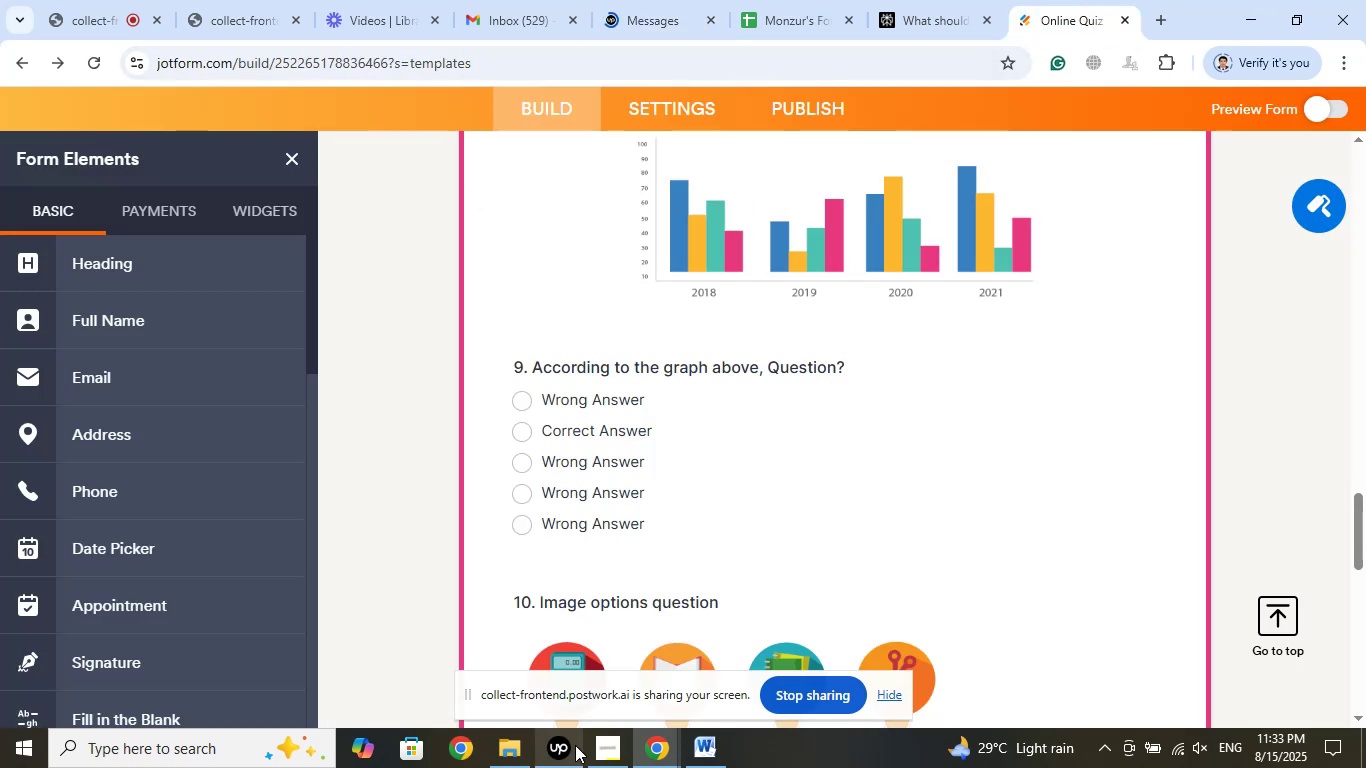 
left_click([574, 746])
 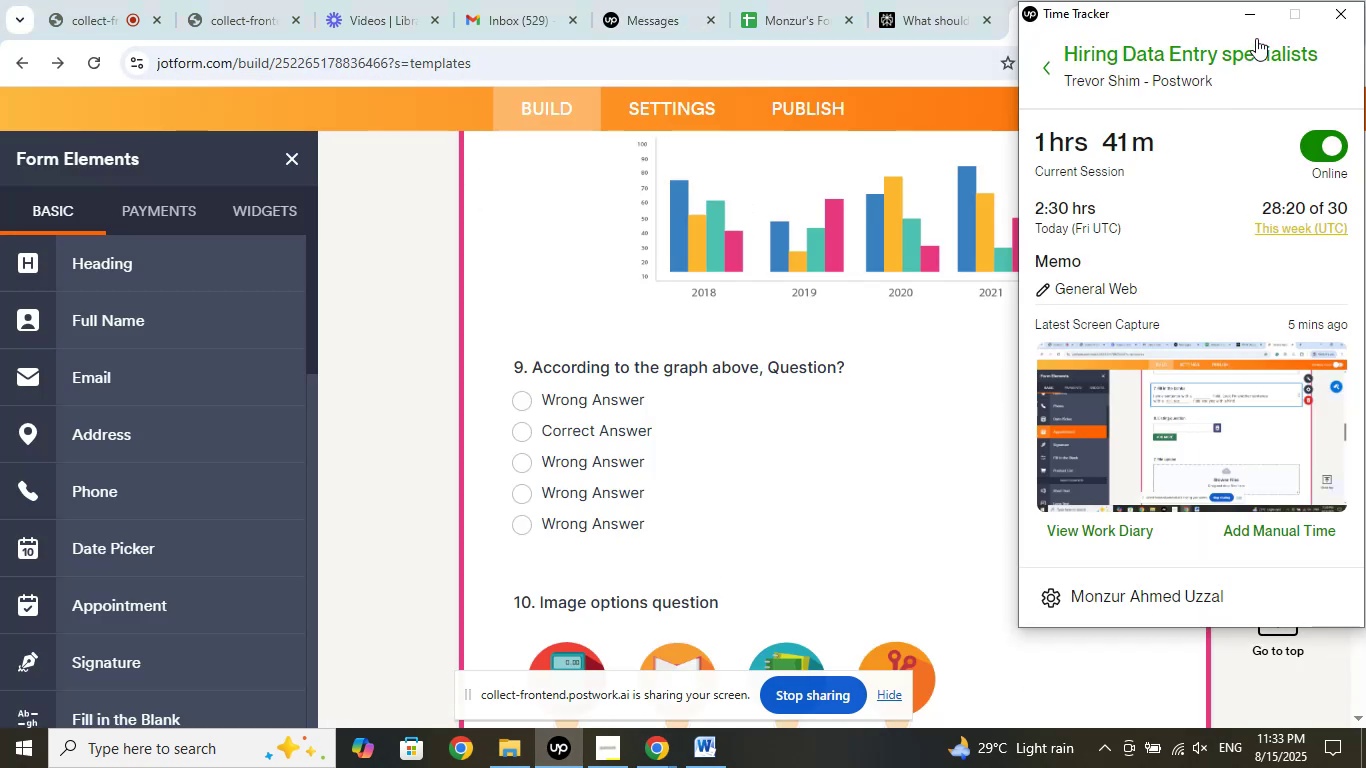 
left_click([1255, 20])
 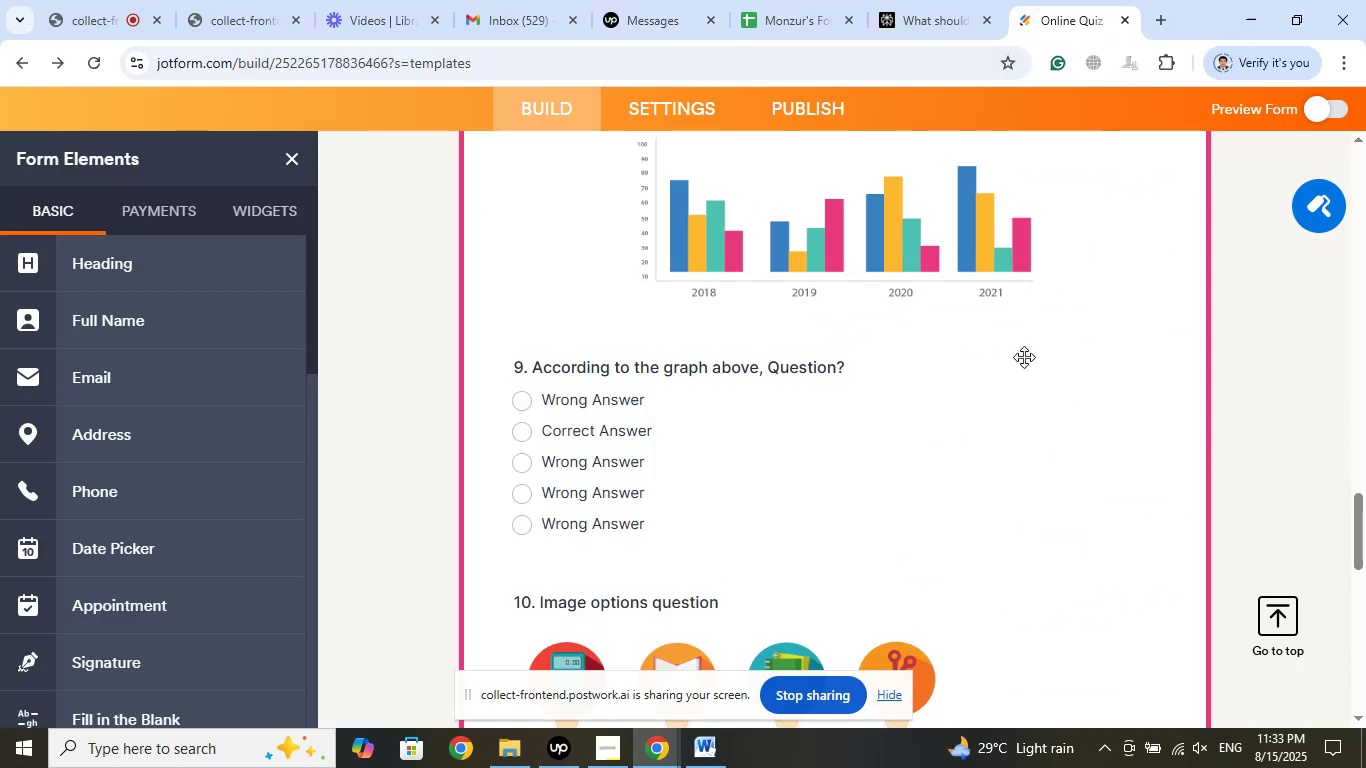 
scroll: coordinate [1011, 414], scroll_direction: down, amount: 11.0
 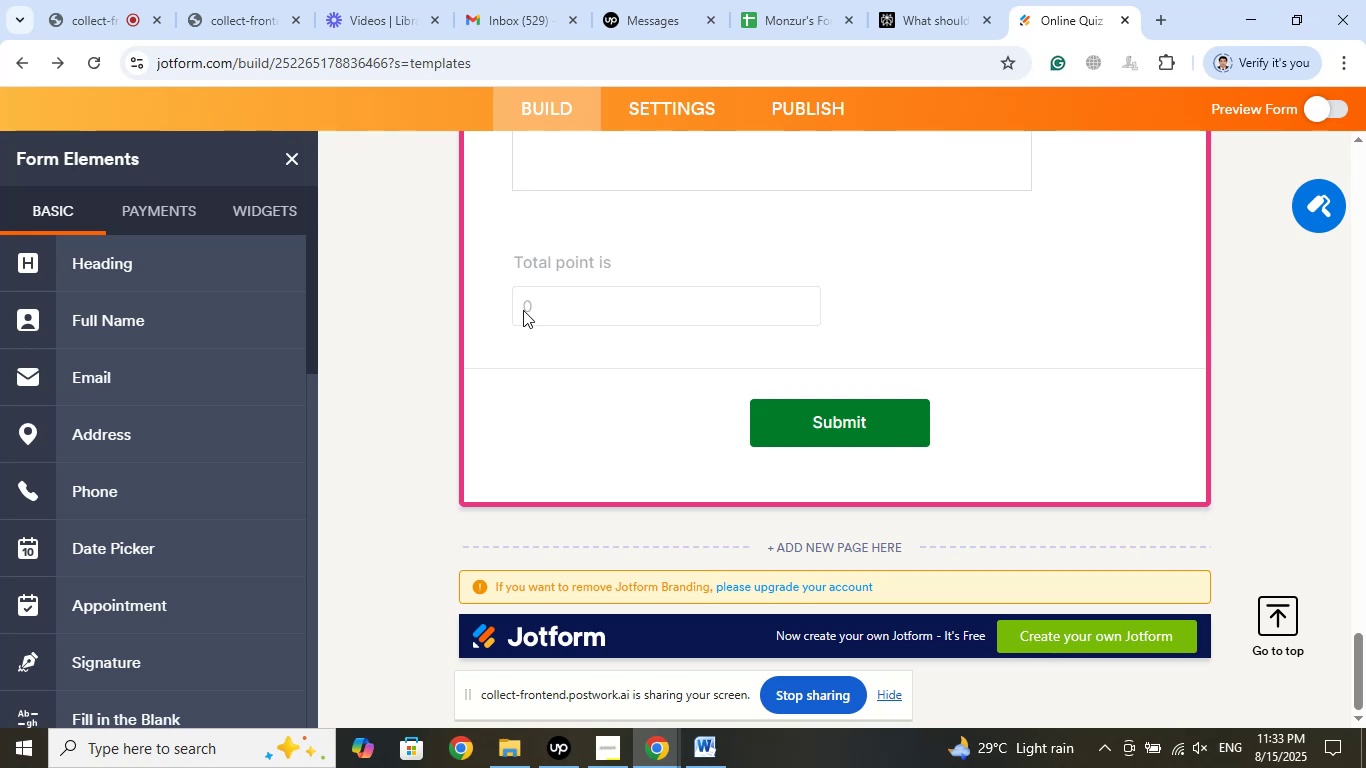 
left_click([99, 0])
 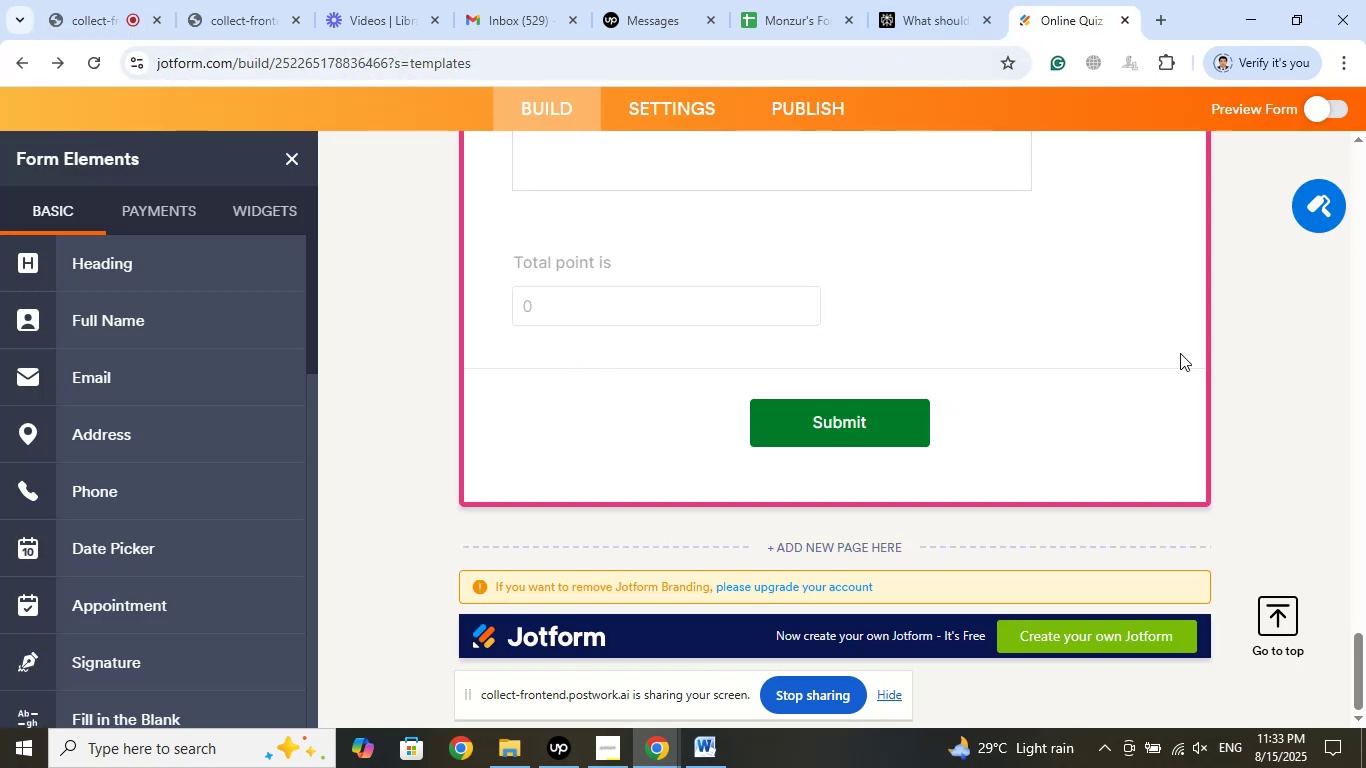 
wait(8.36)
 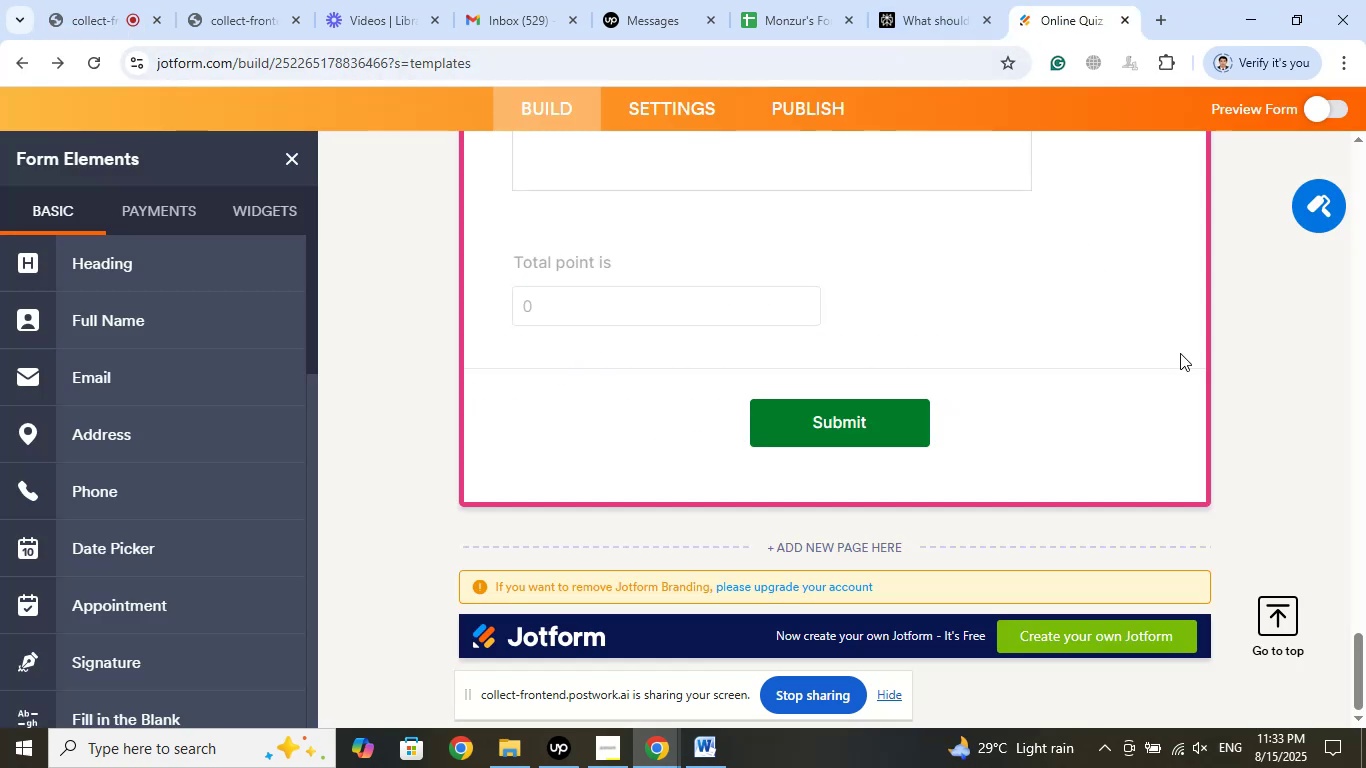 
scroll: coordinate [640, 406], scroll_direction: up, amount: 23.0
 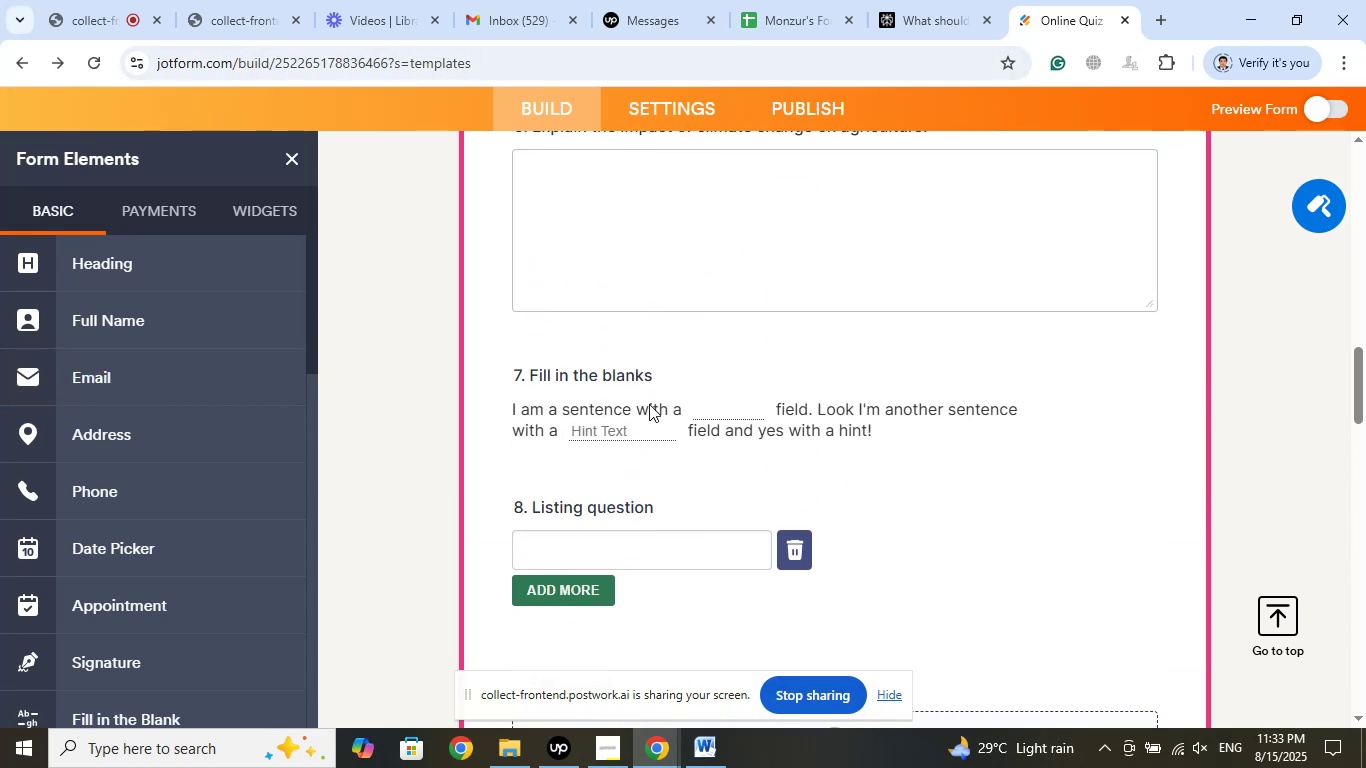 
left_click([649, 404])
 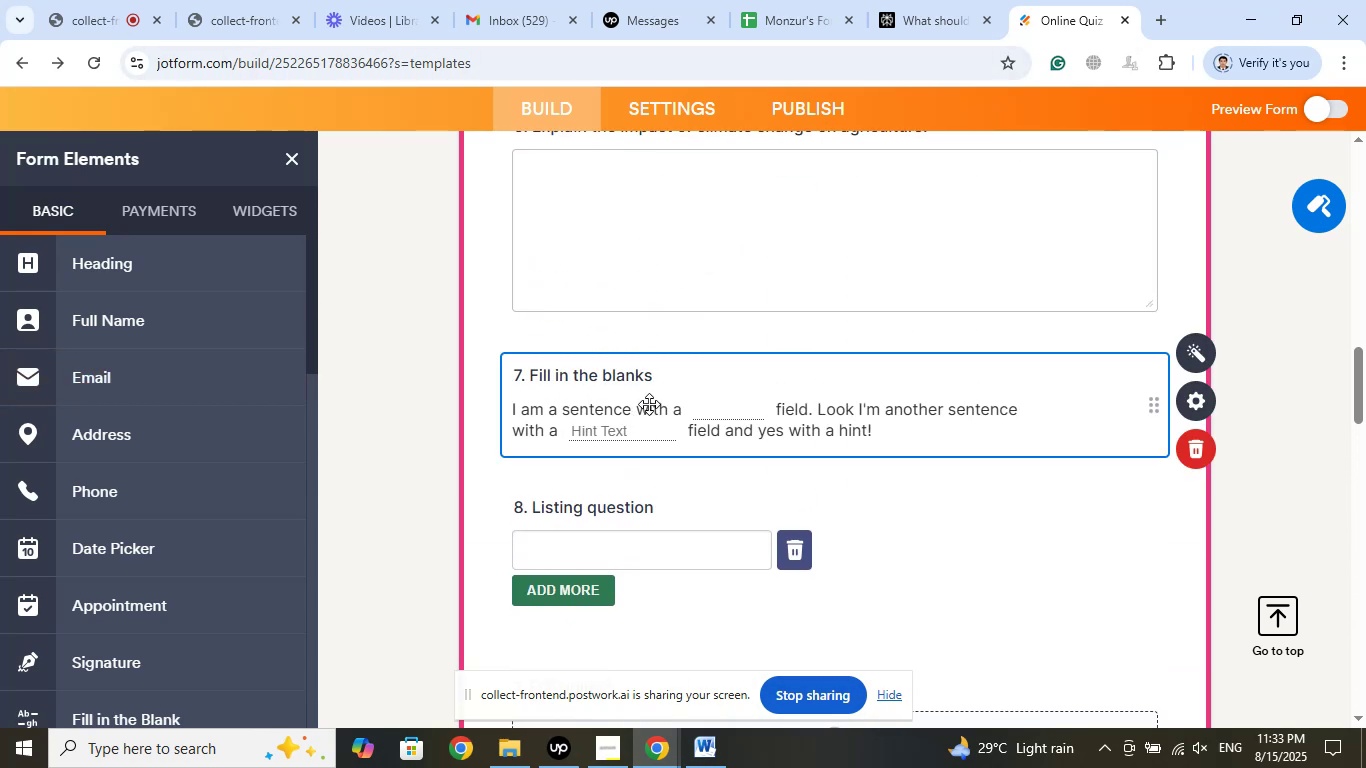 
scroll: coordinate [151, 465], scroll_direction: down, amount: 3.0
 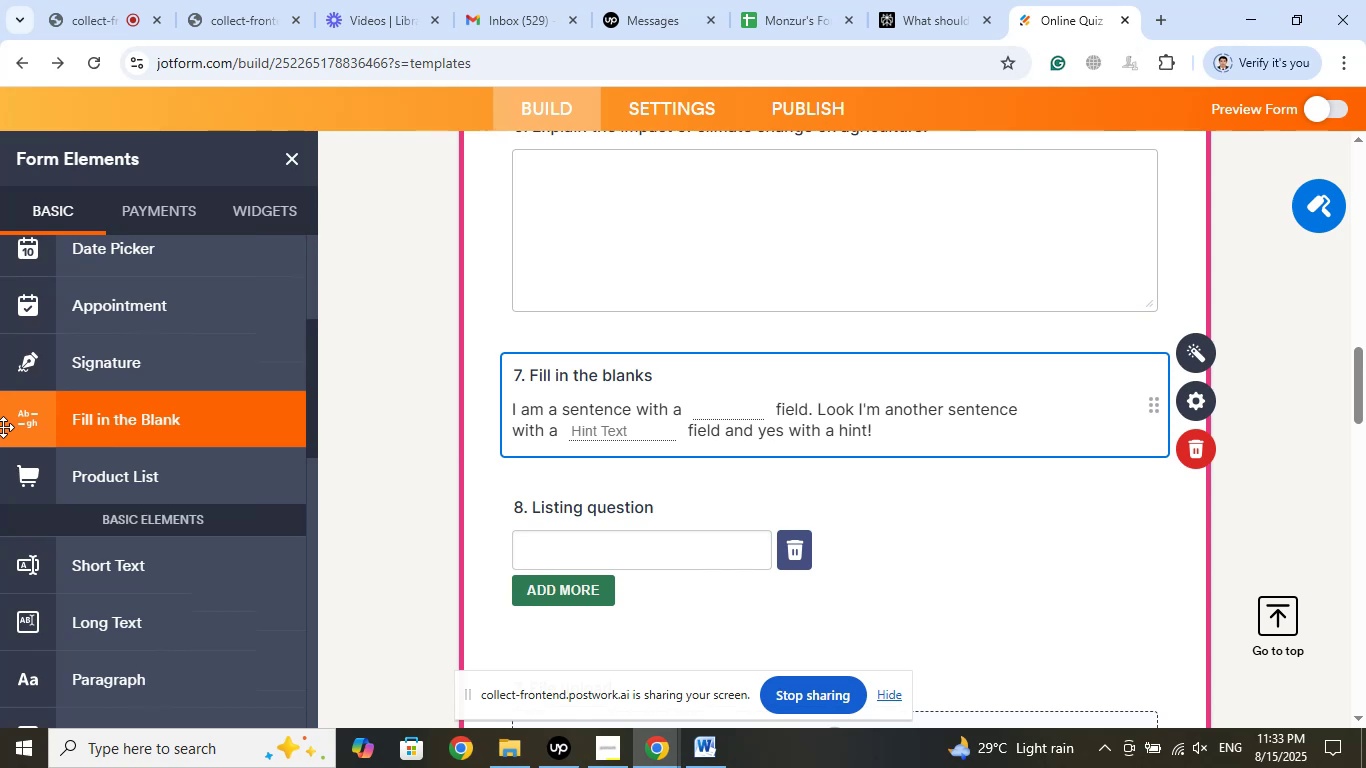 
wait(9.38)
 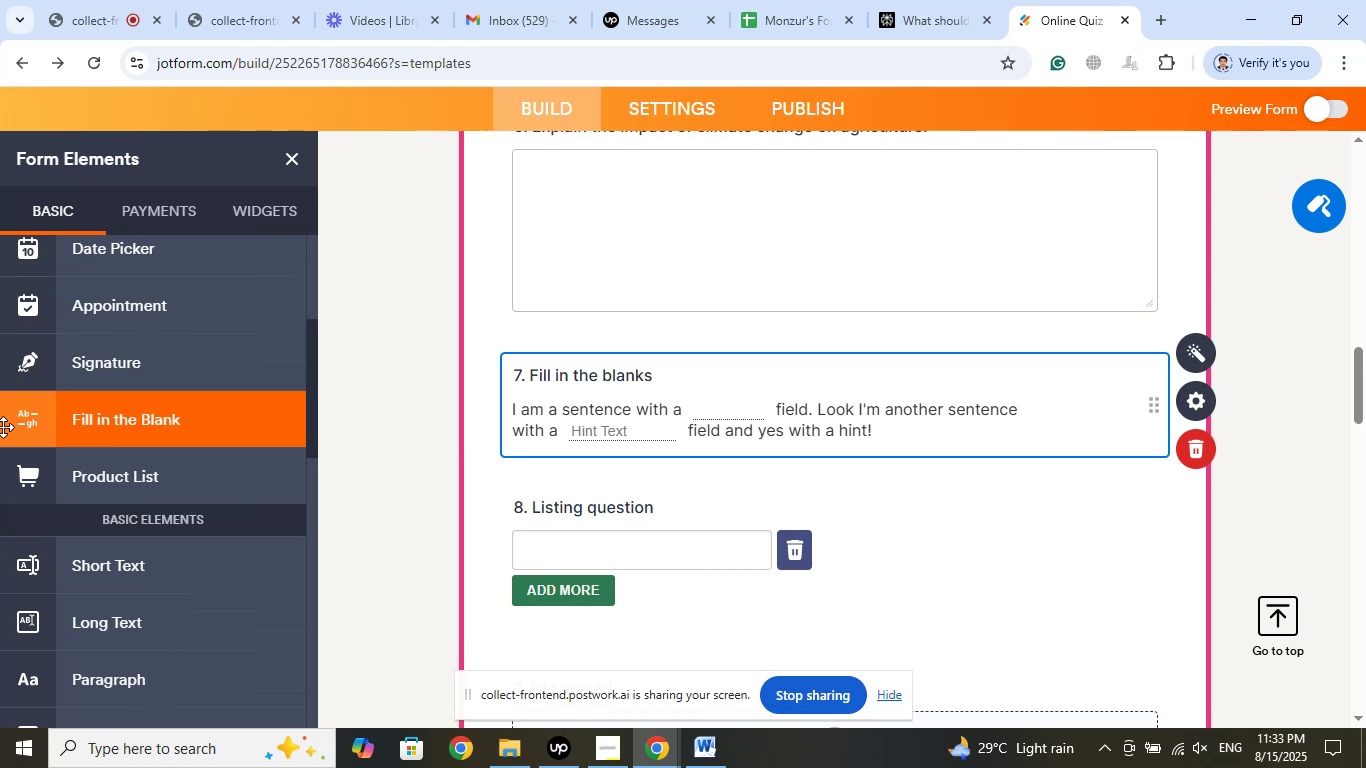 
left_click([64, 420])
 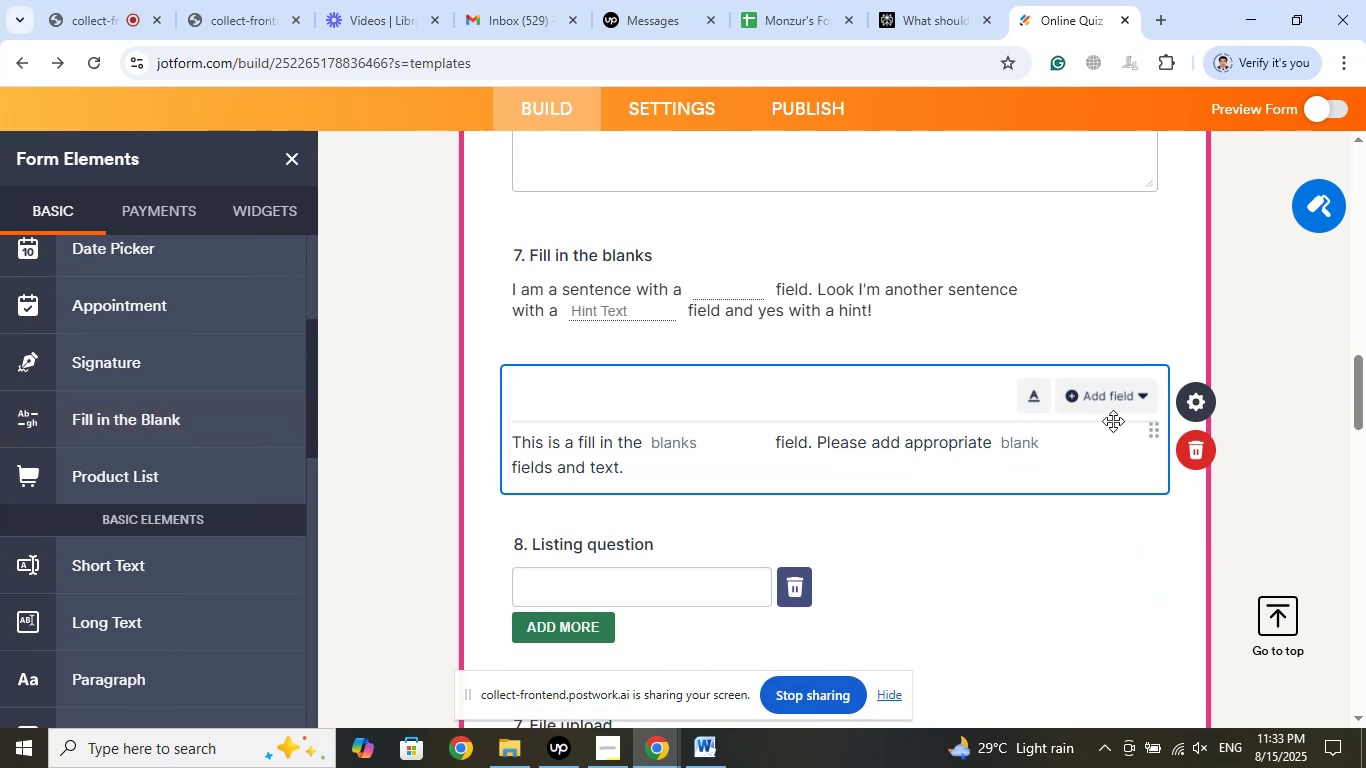 
left_click([1031, 391])
 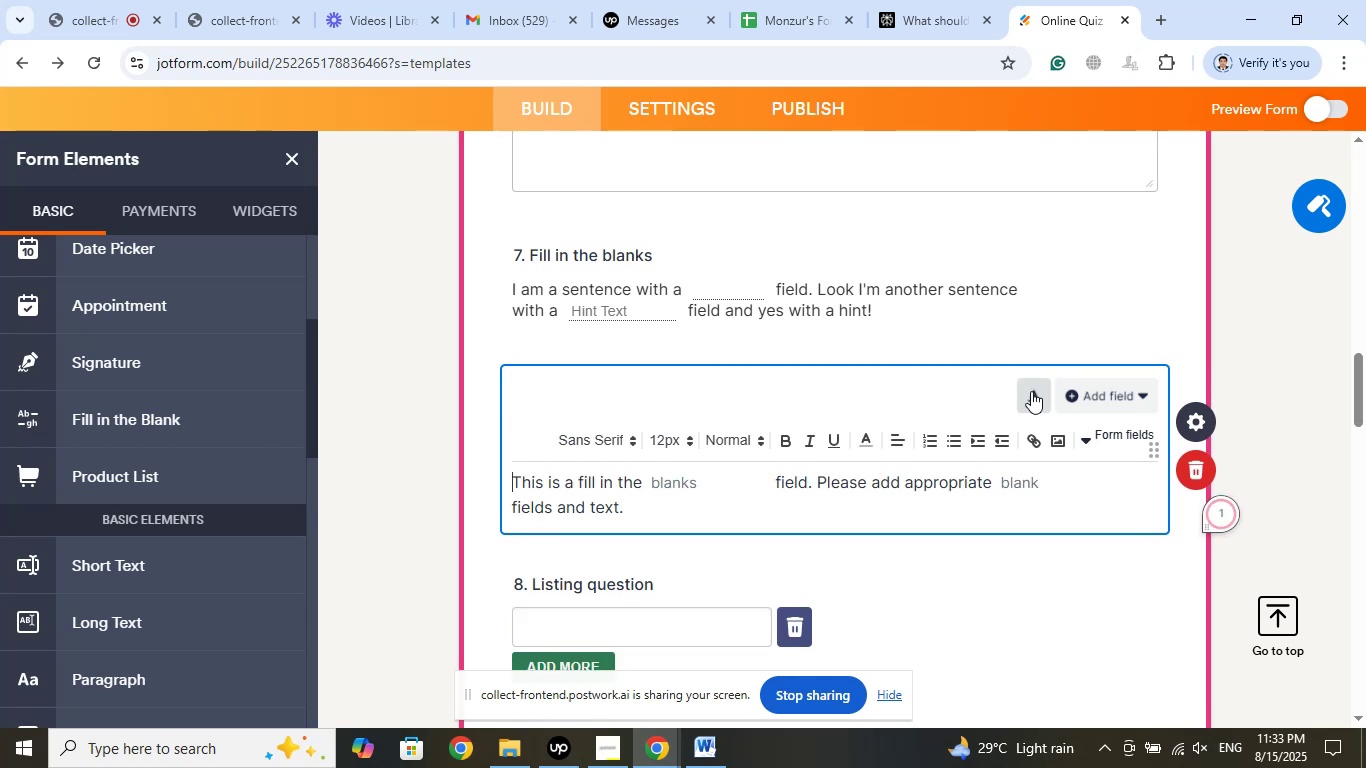 
left_click([1110, 394])
 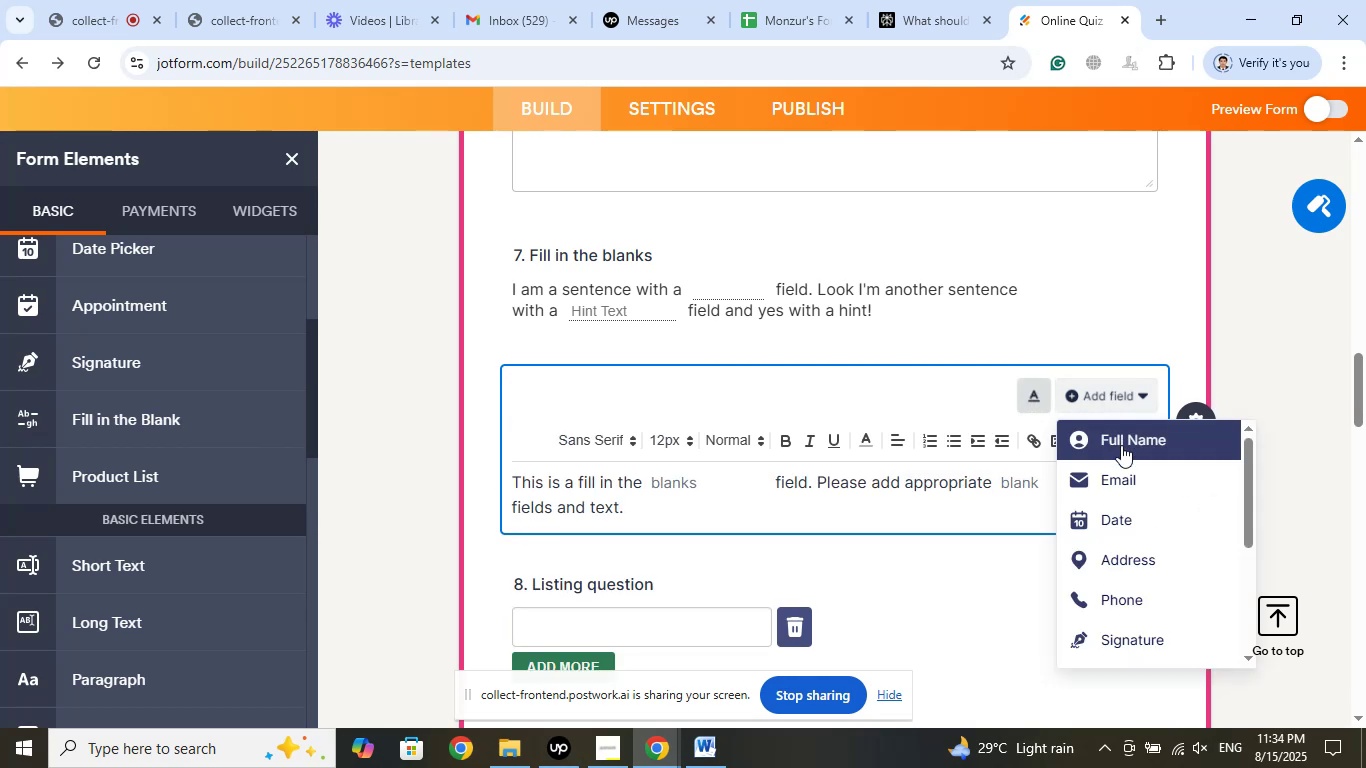 
scroll: coordinate [1124, 478], scroll_direction: down, amount: 3.0
 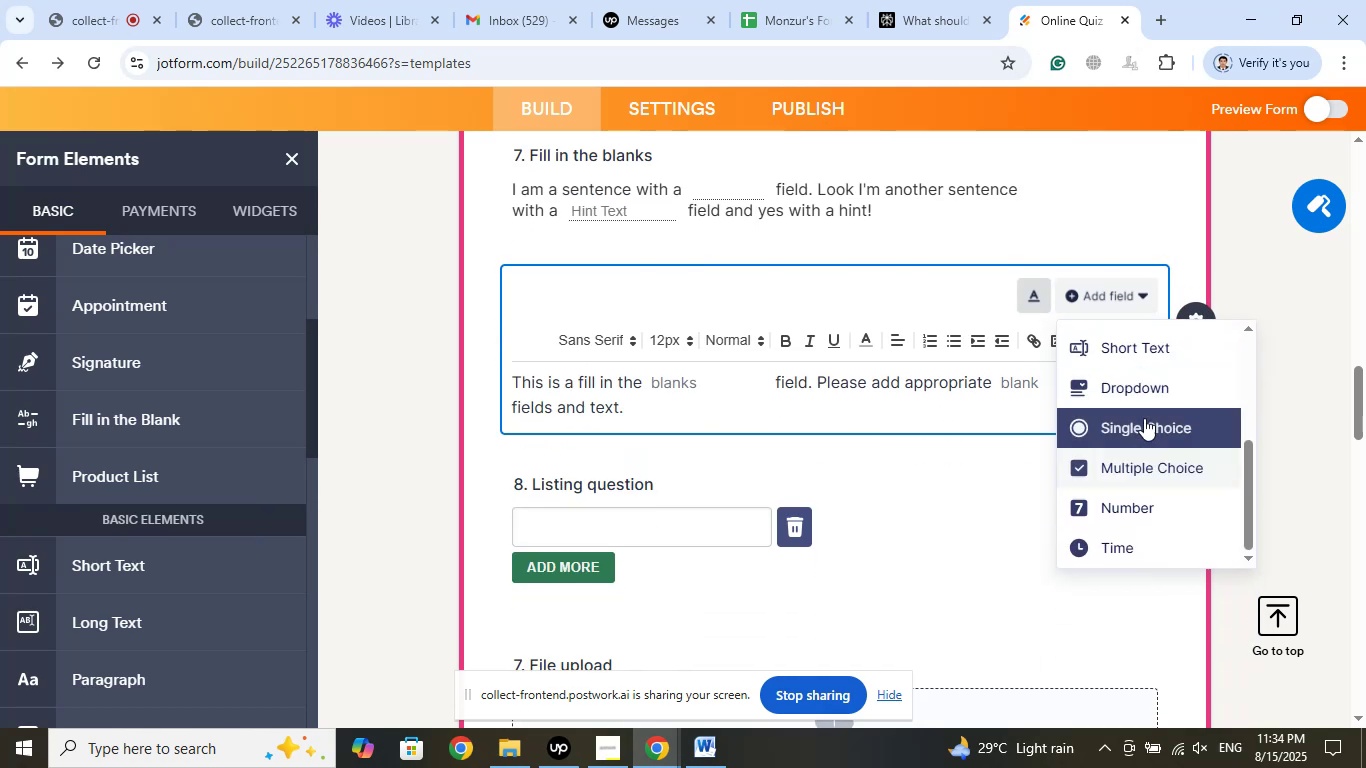 
left_click([1137, 354])
 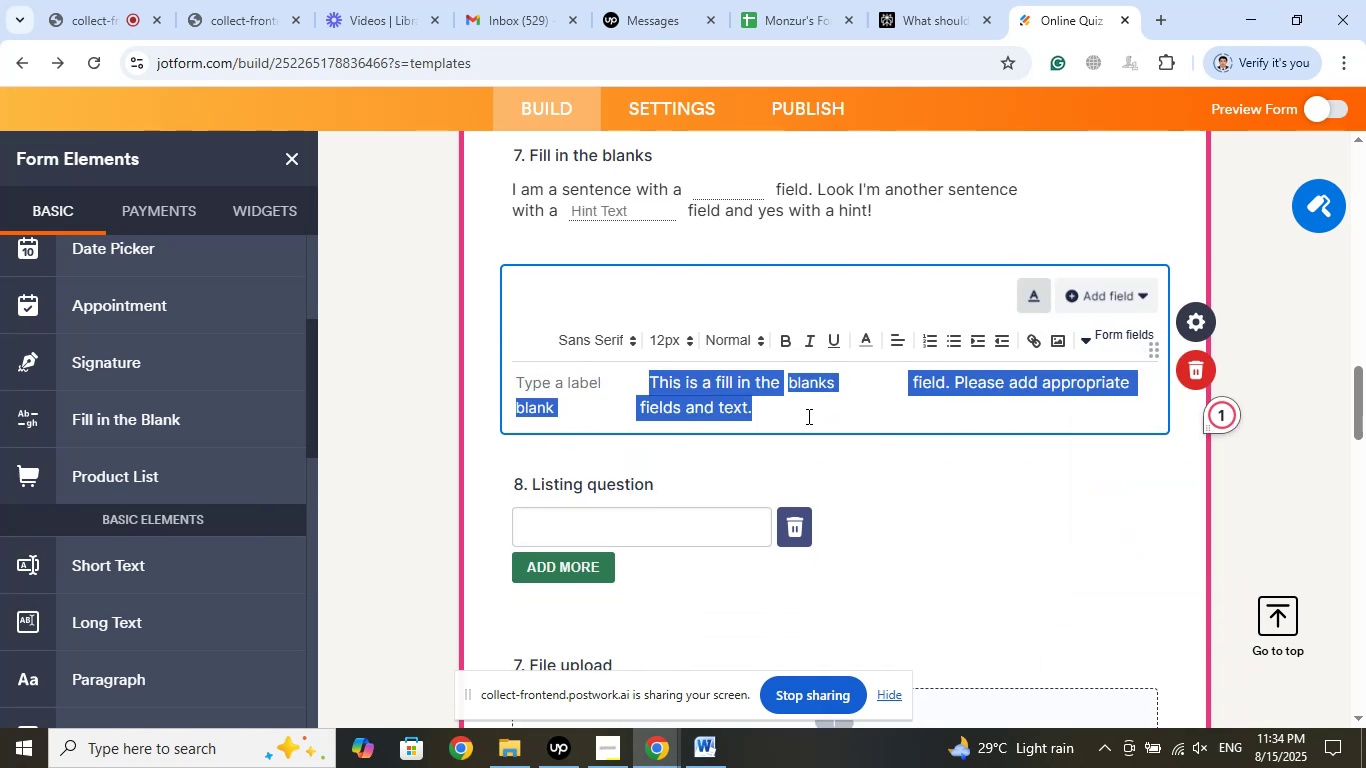 
wait(5.82)
 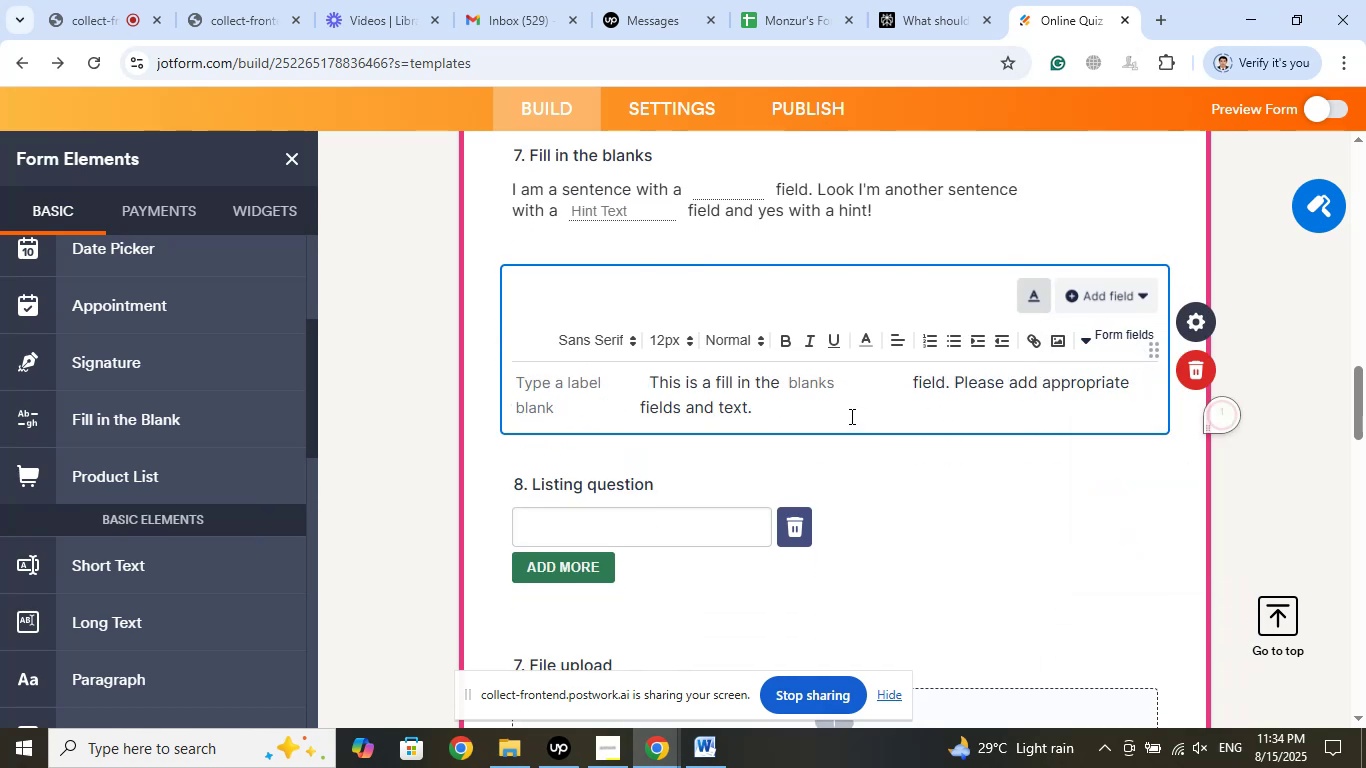 
right_click([740, 396])
 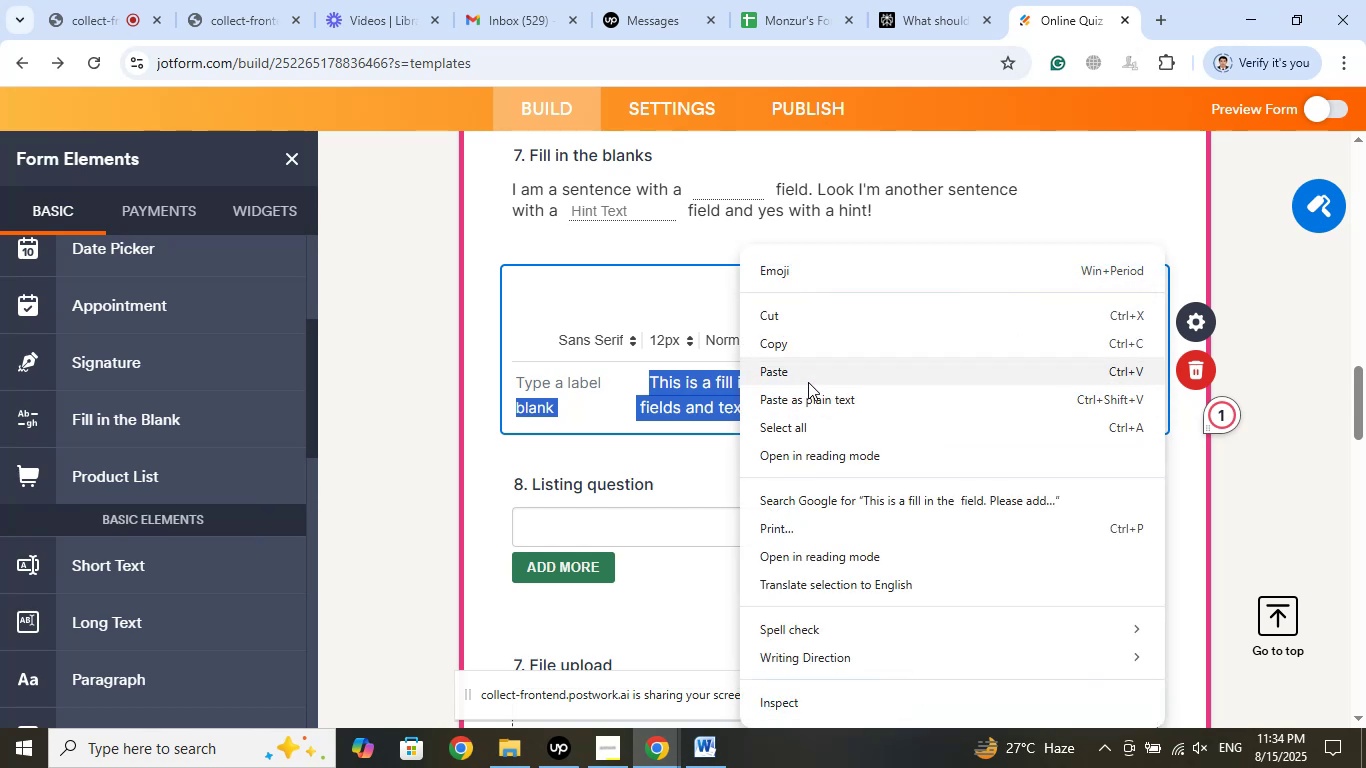 
left_click([808, 377])
 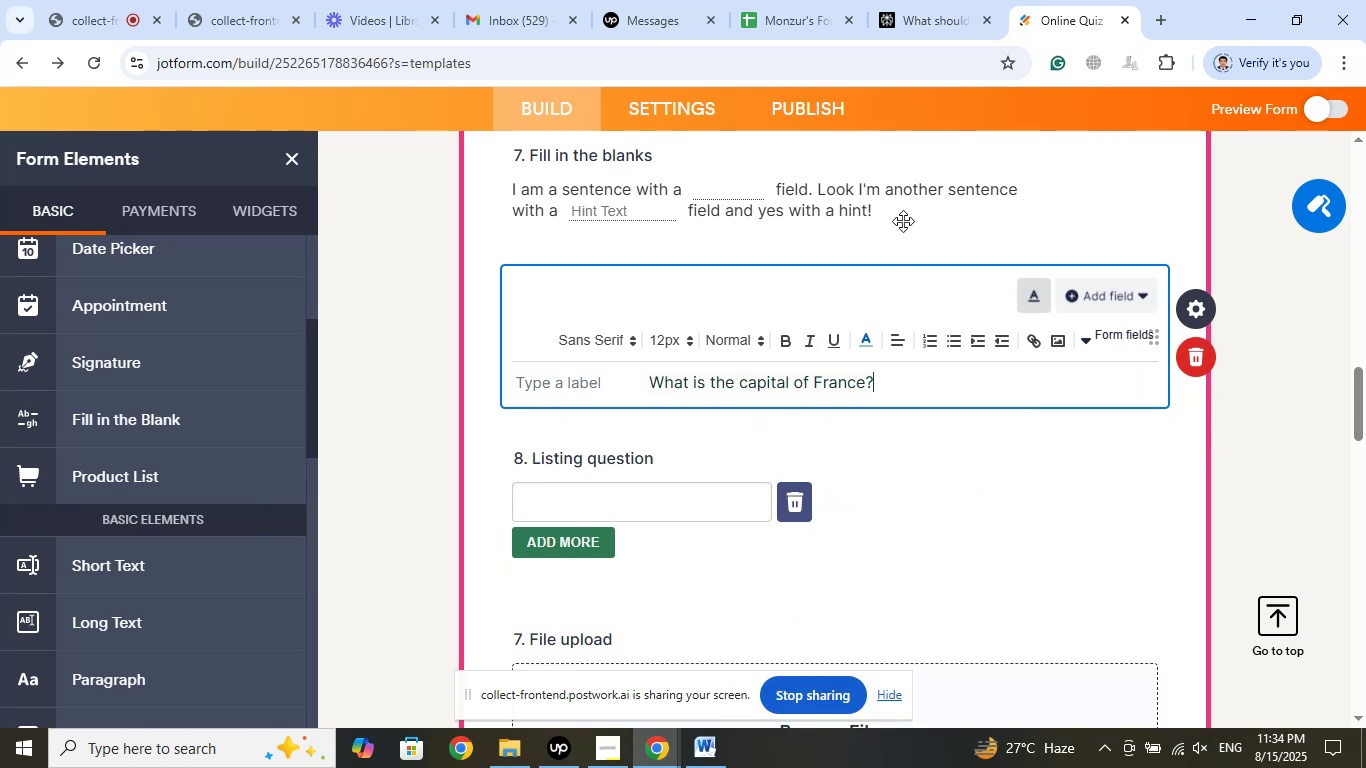 
left_click([934, 0])
 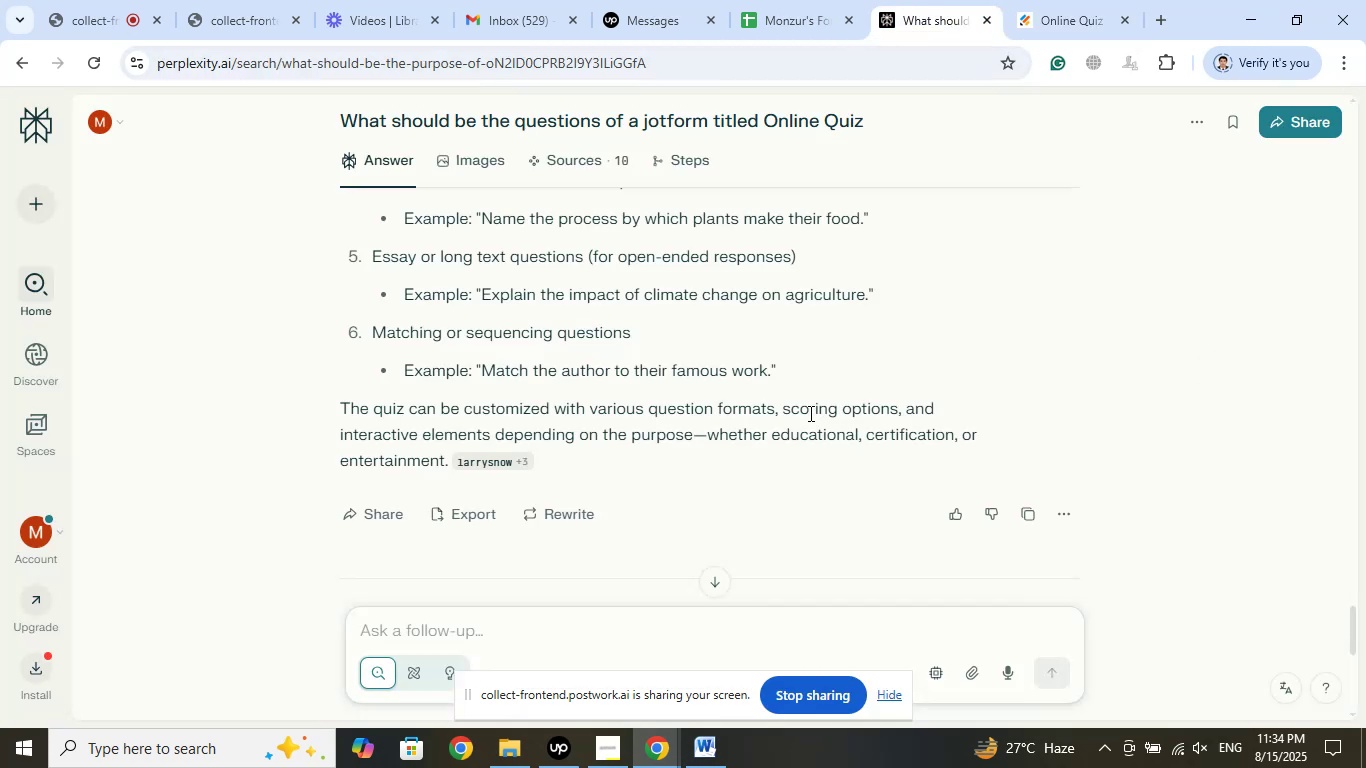 
scroll: coordinate [809, 413], scroll_direction: down, amount: 4.0
 